 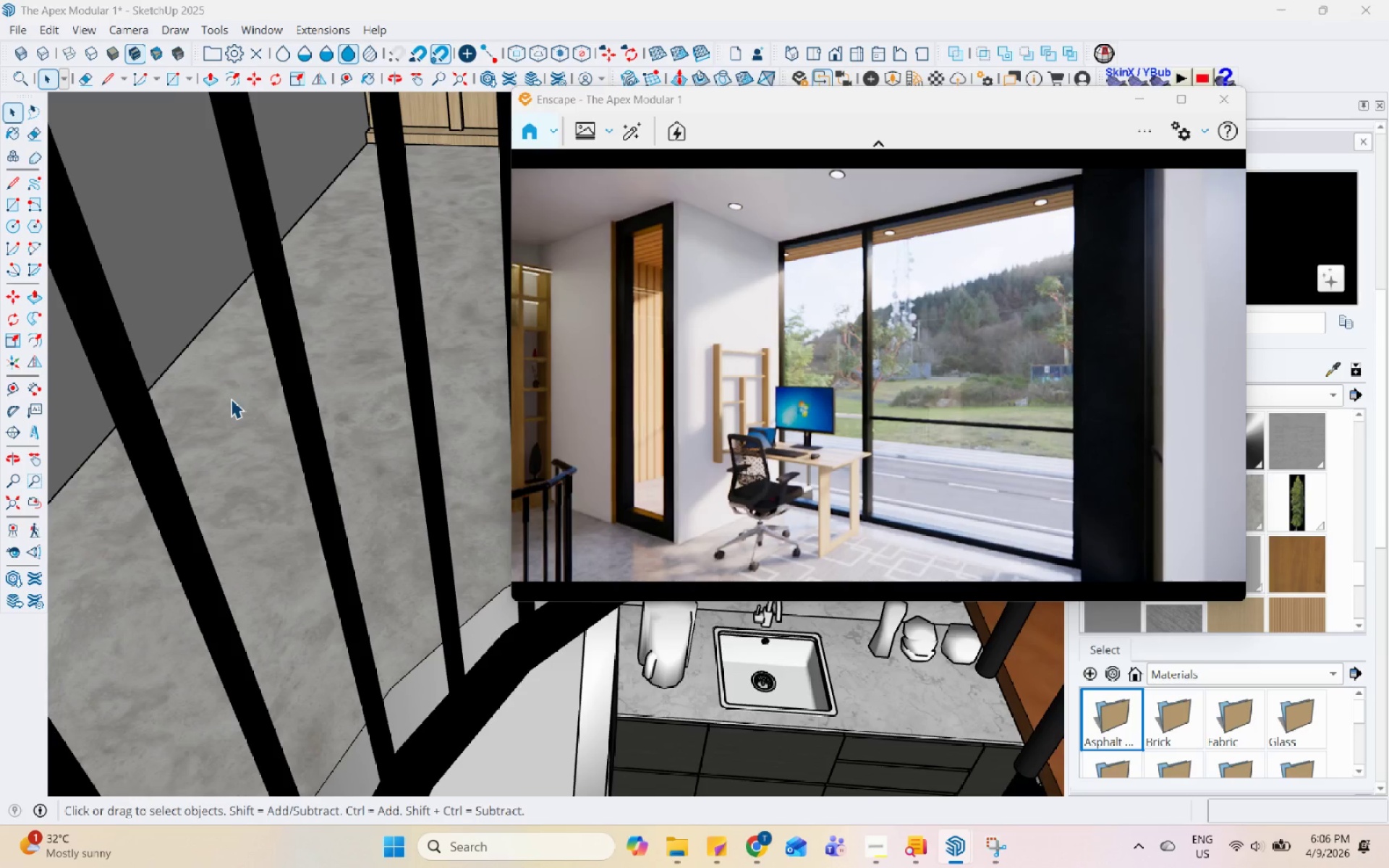 
scroll: coordinate [237, 422], scroll_direction: down, amount: 52.0
 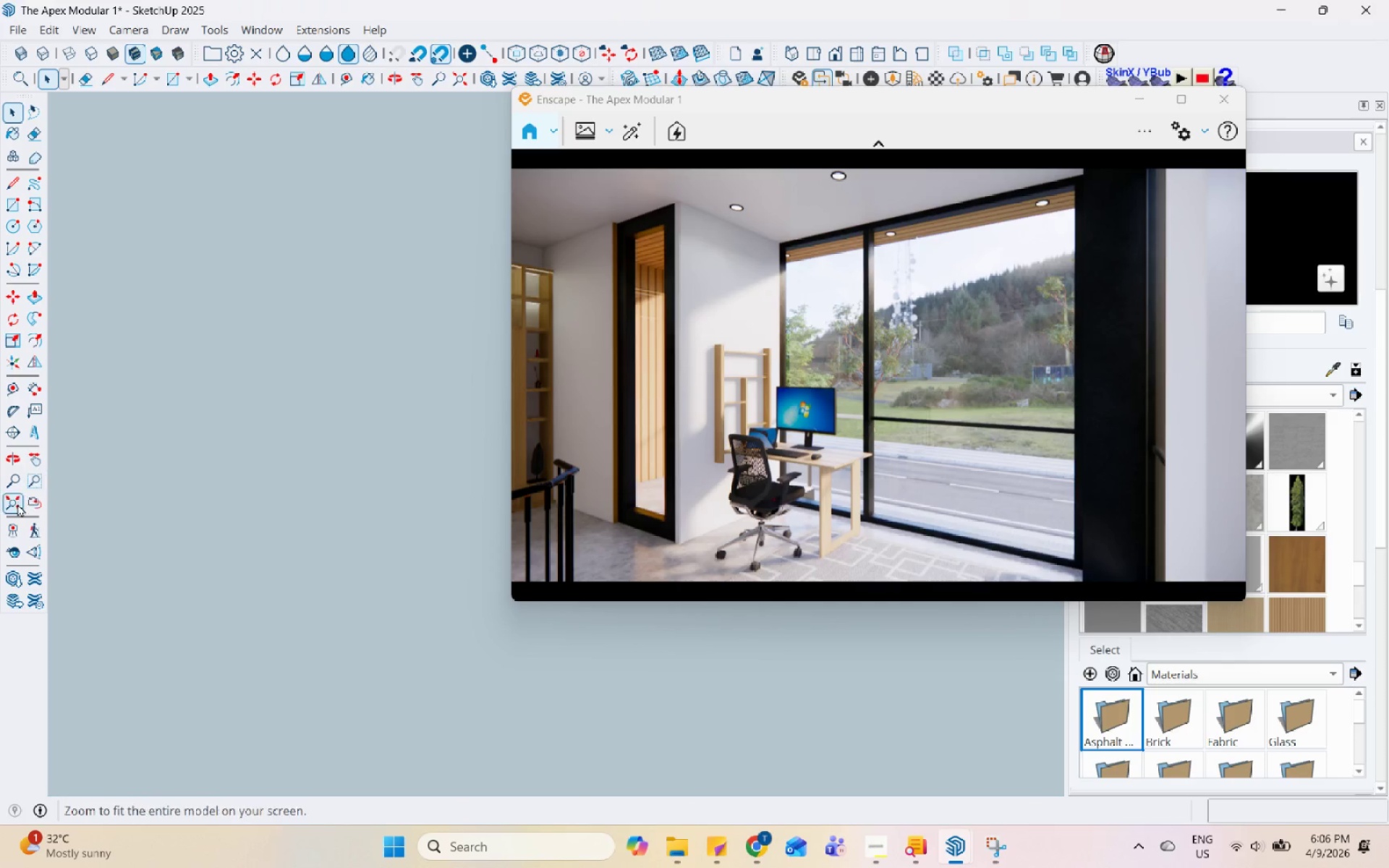 
left_click([17, 503])
 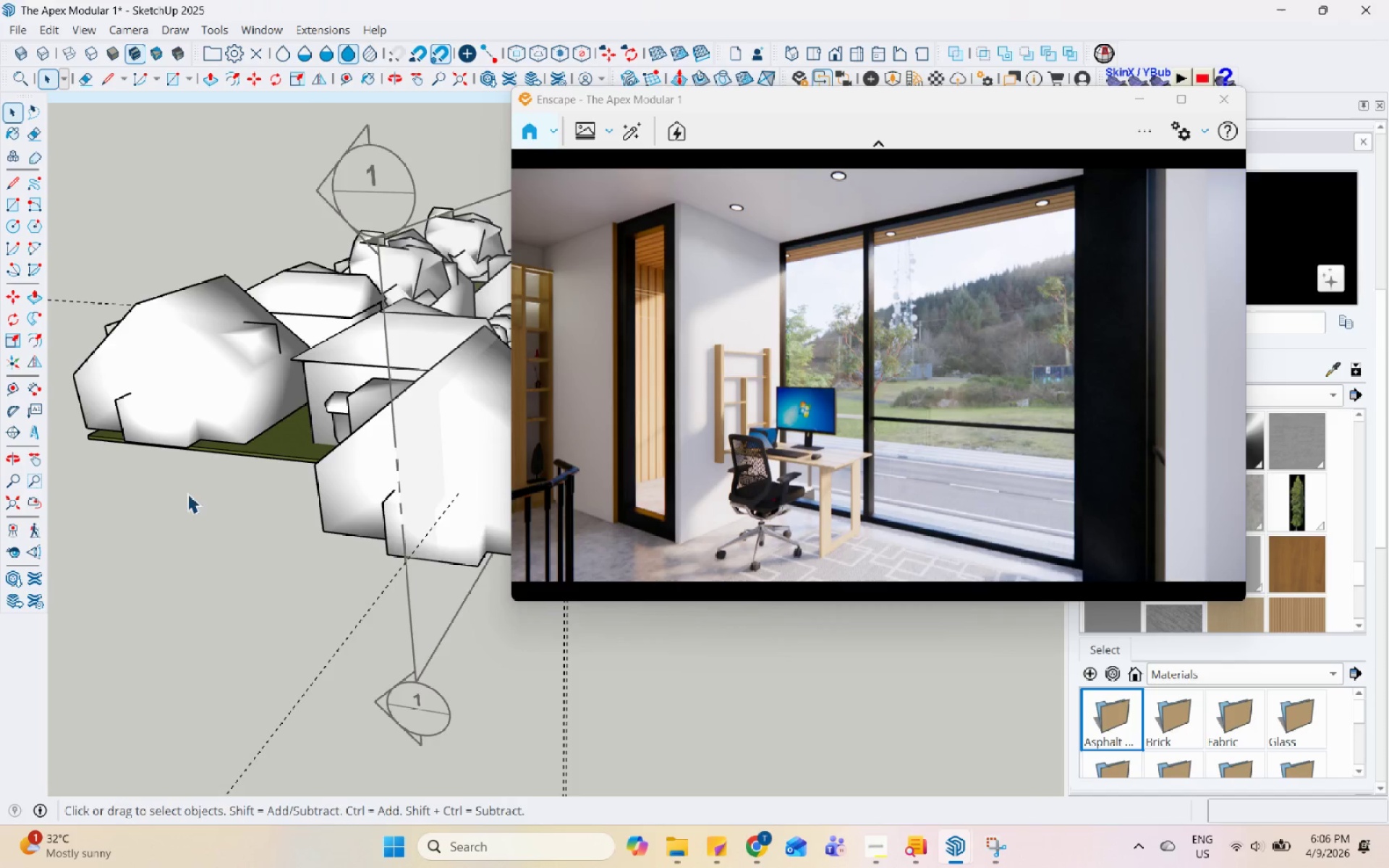 
scroll: coordinate [208, 491], scroll_direction: down, amount: 4.0
 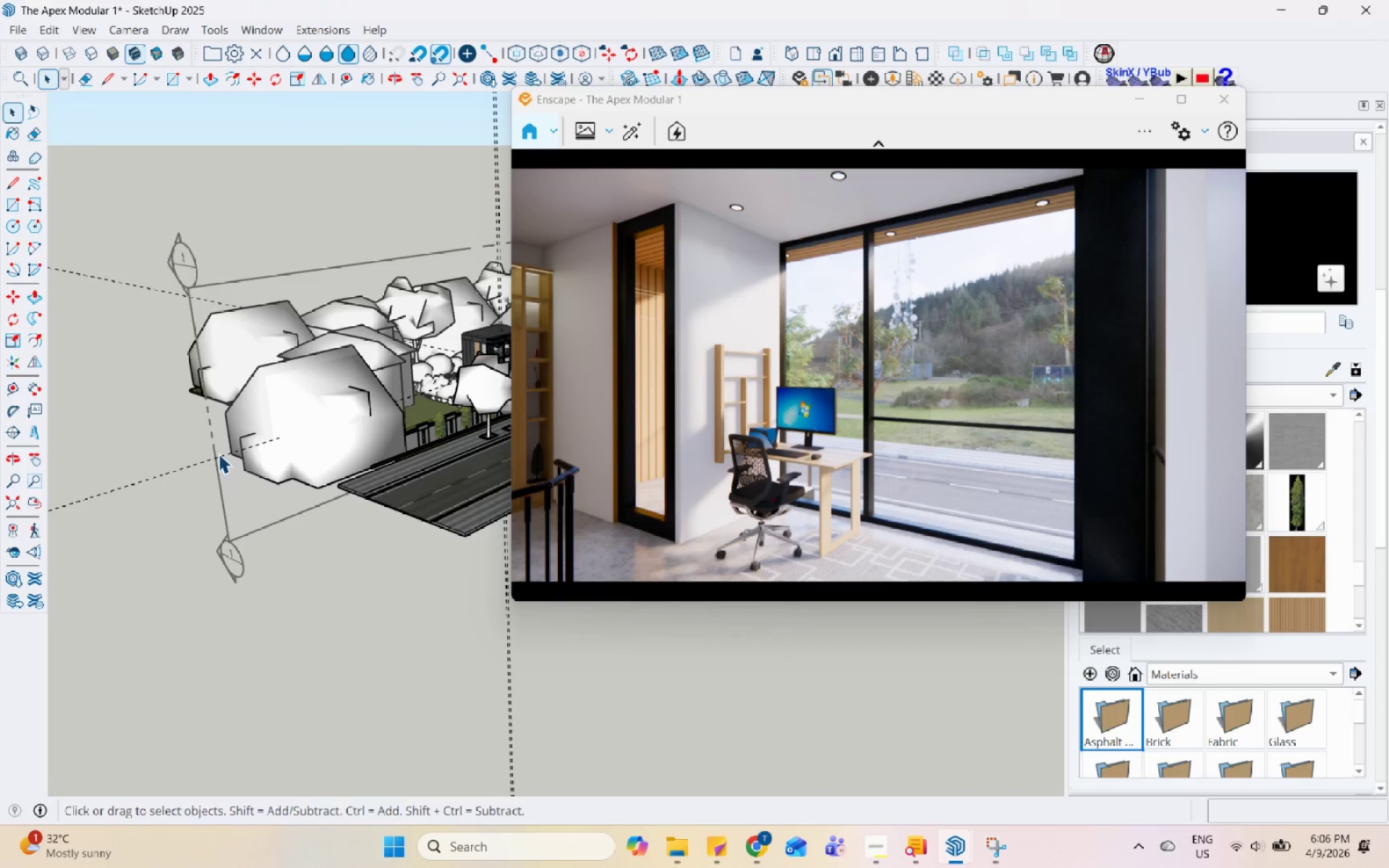 
scroll: coordinate [399, 514], scroll_direction: up, amount: 17.0
 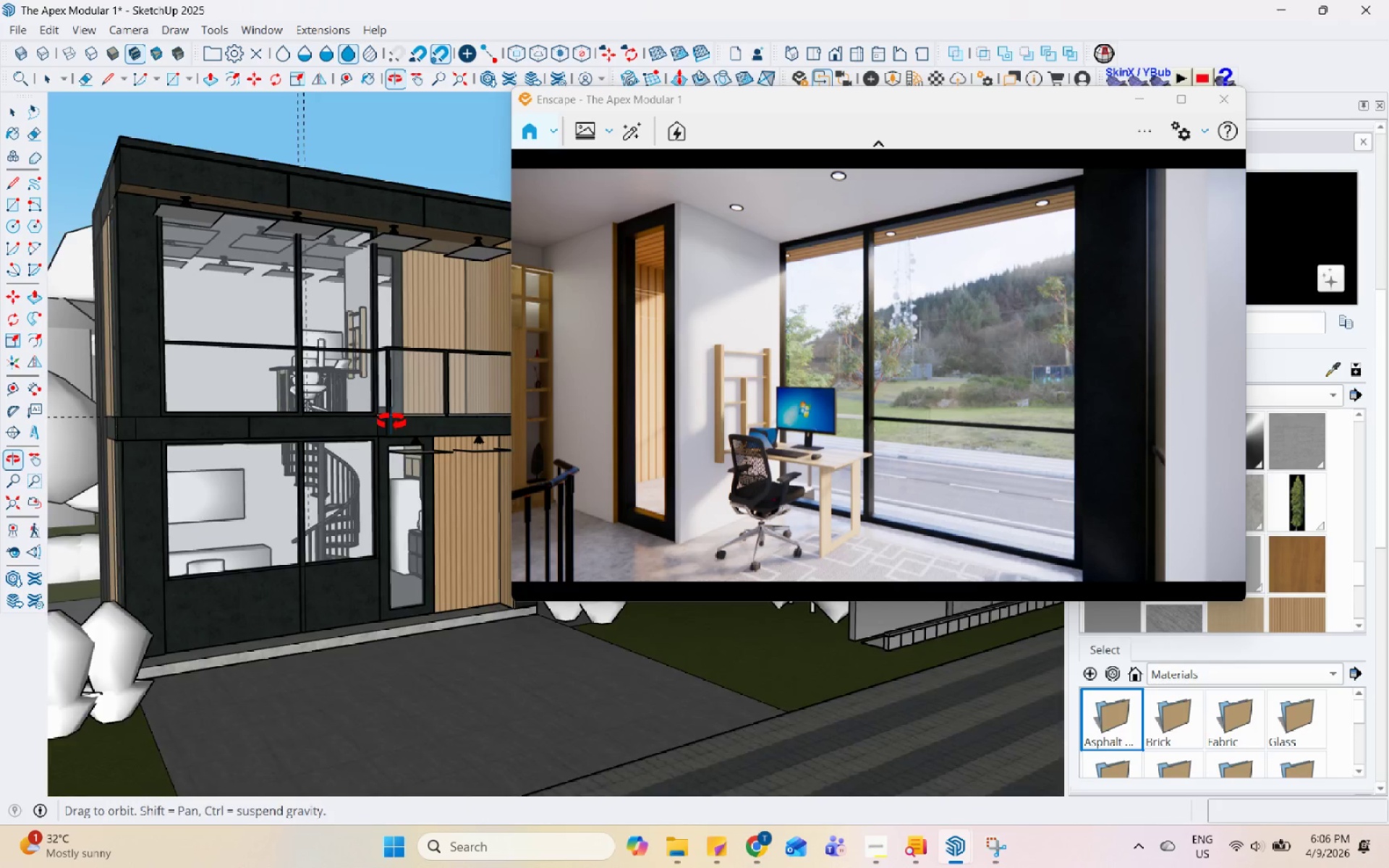 
scroll: coordinate [394, 430], scroll_direction: down, amount: 2.0
 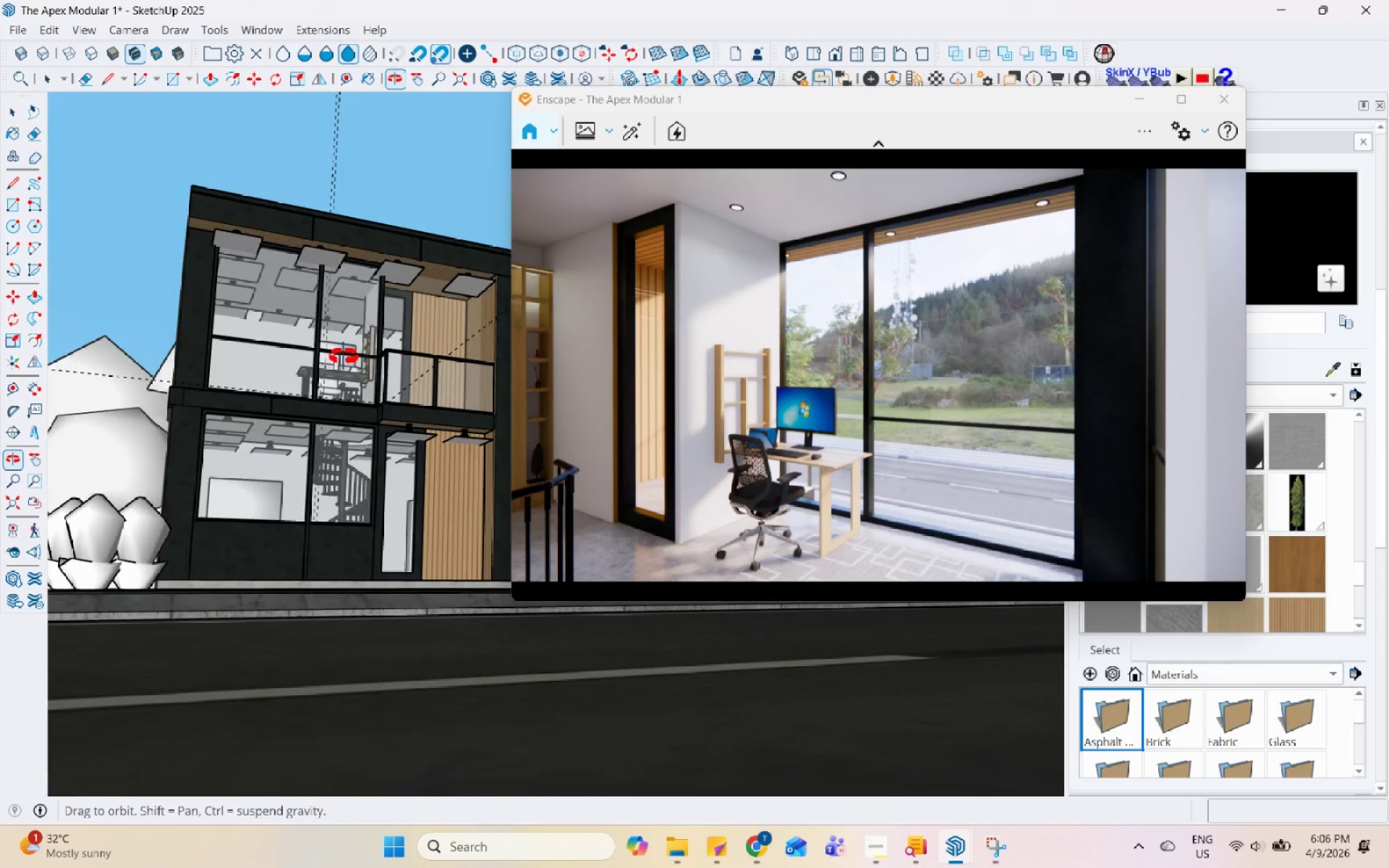 
scroll: coordinate [315, 290], scroll_direction: up, amount: 8.0
 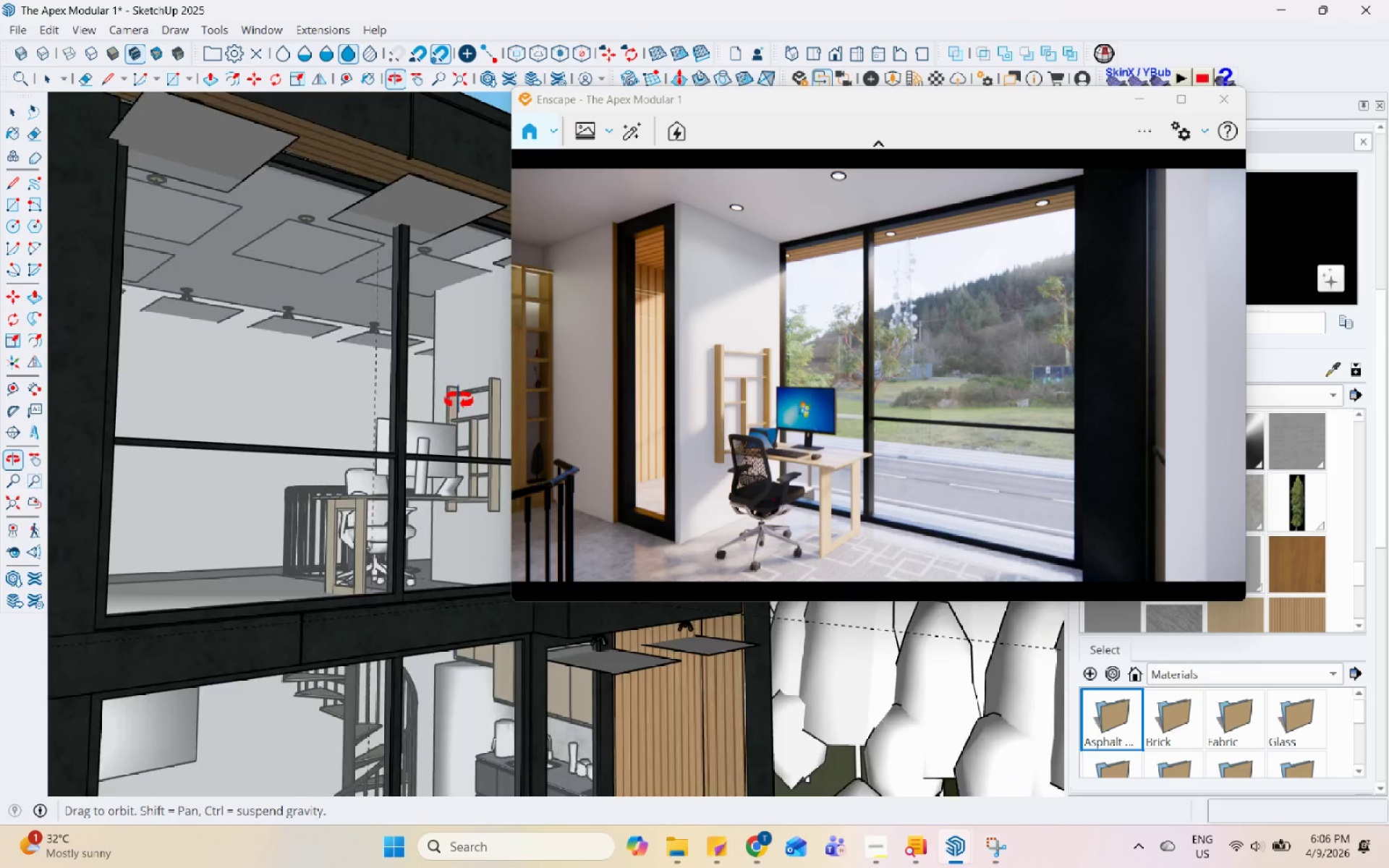 
scroll: coordinate [242, 420], scroll_direction: down, amount: 7.0
 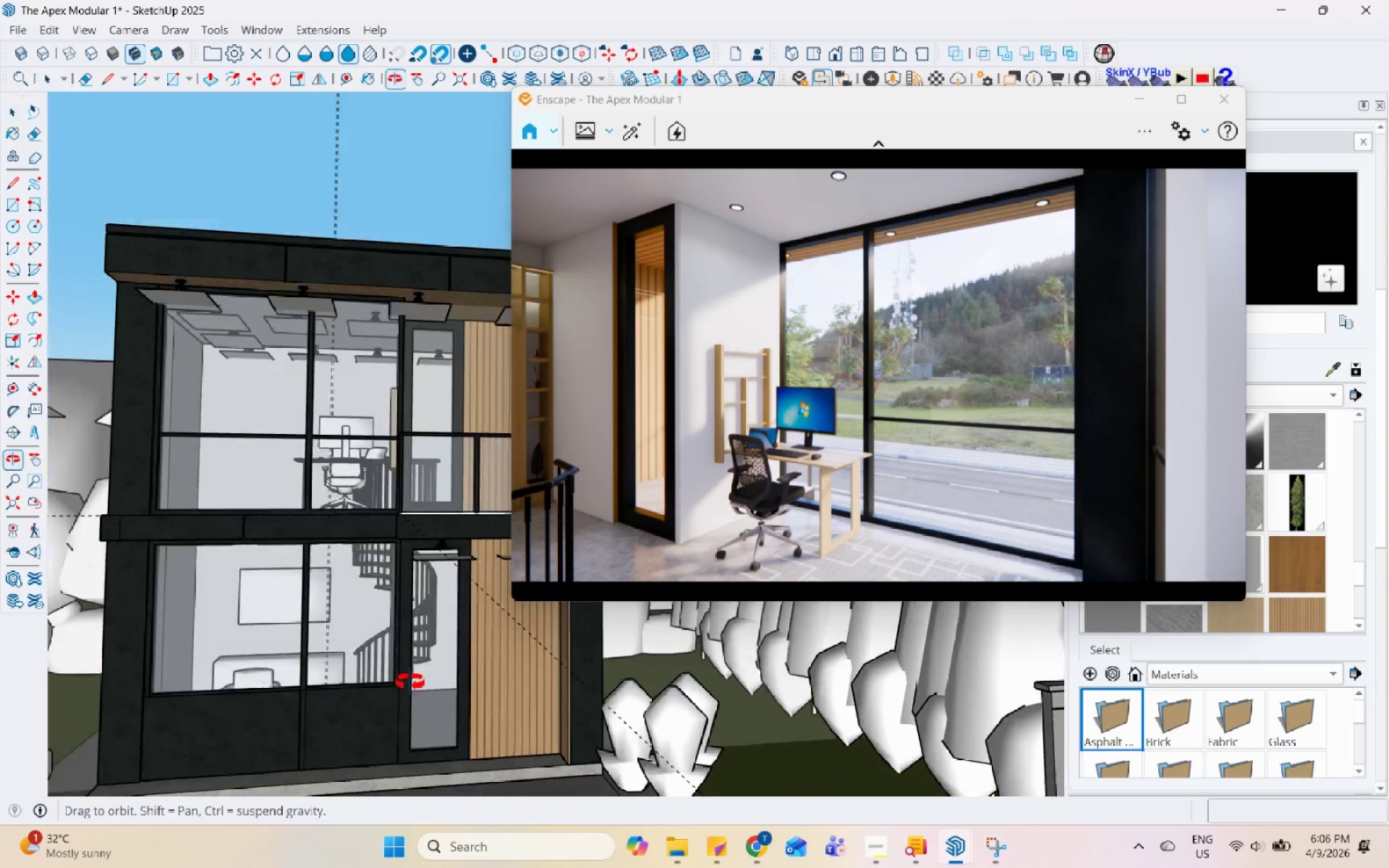 
scroll: coordinate [169, 454], scroll_direction: none, amount: 0.0
 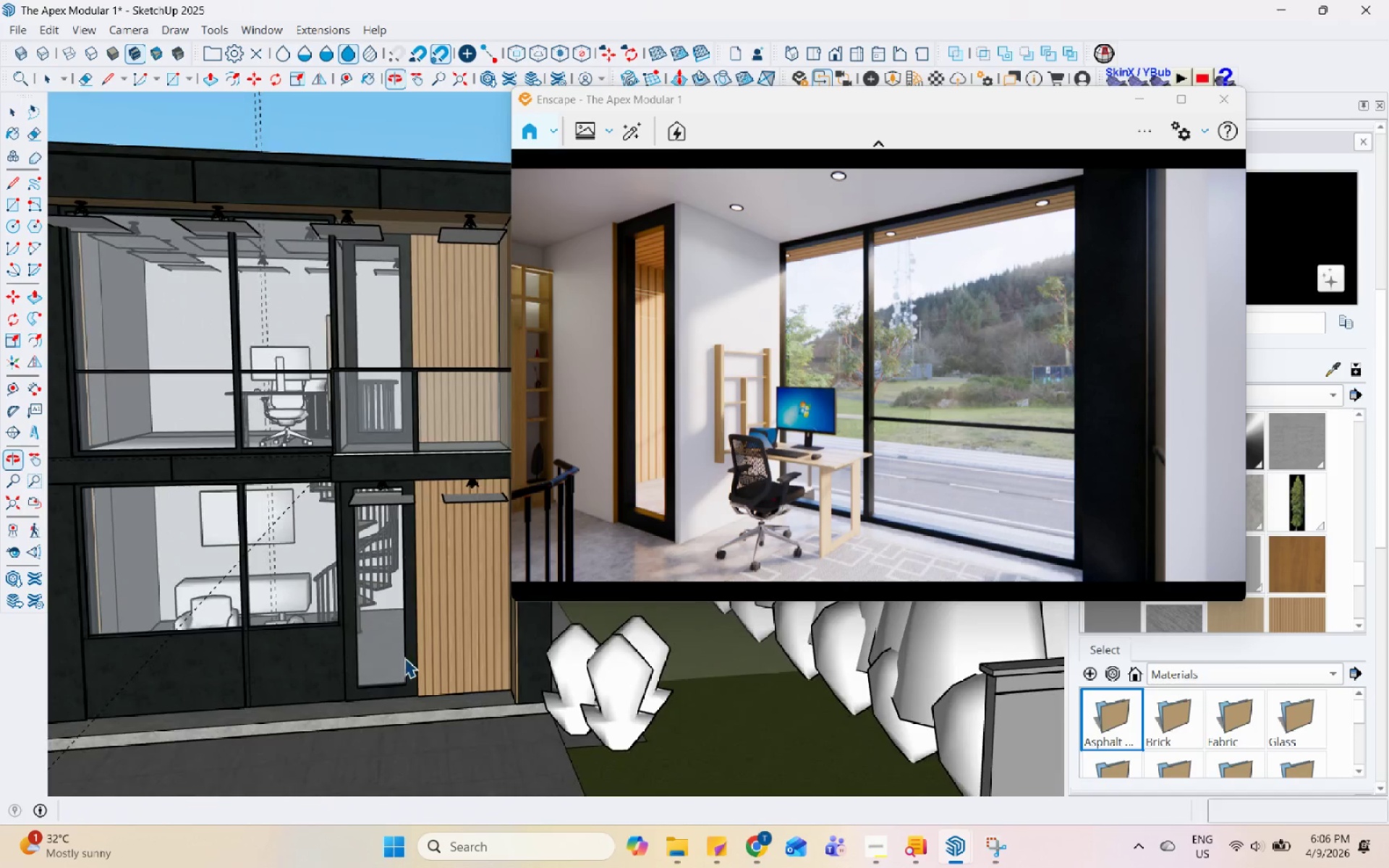 
scroll: coordinate [472, 569], scroll_direction: down, amount: 2.0
 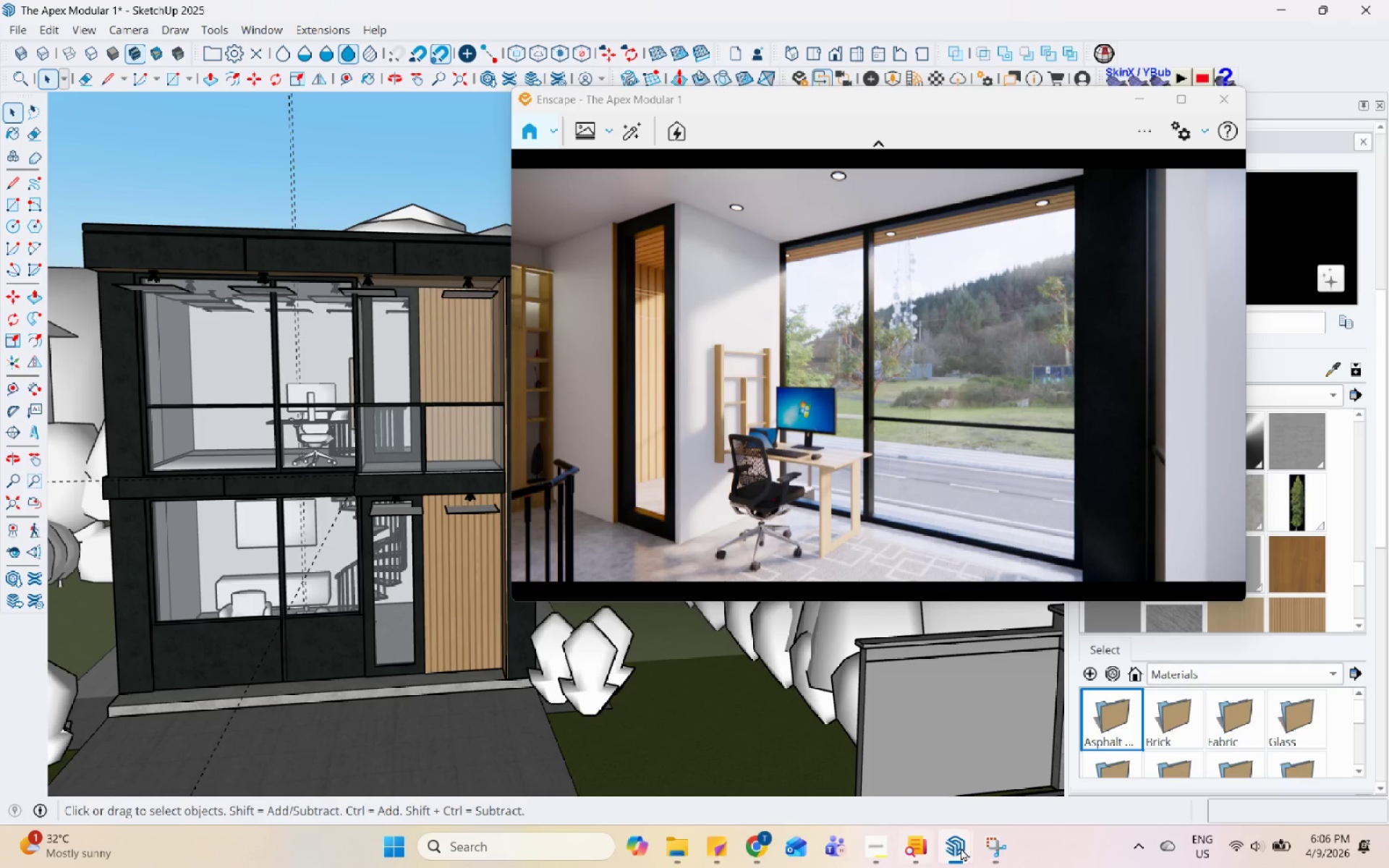 
left_click([1003, 848])
 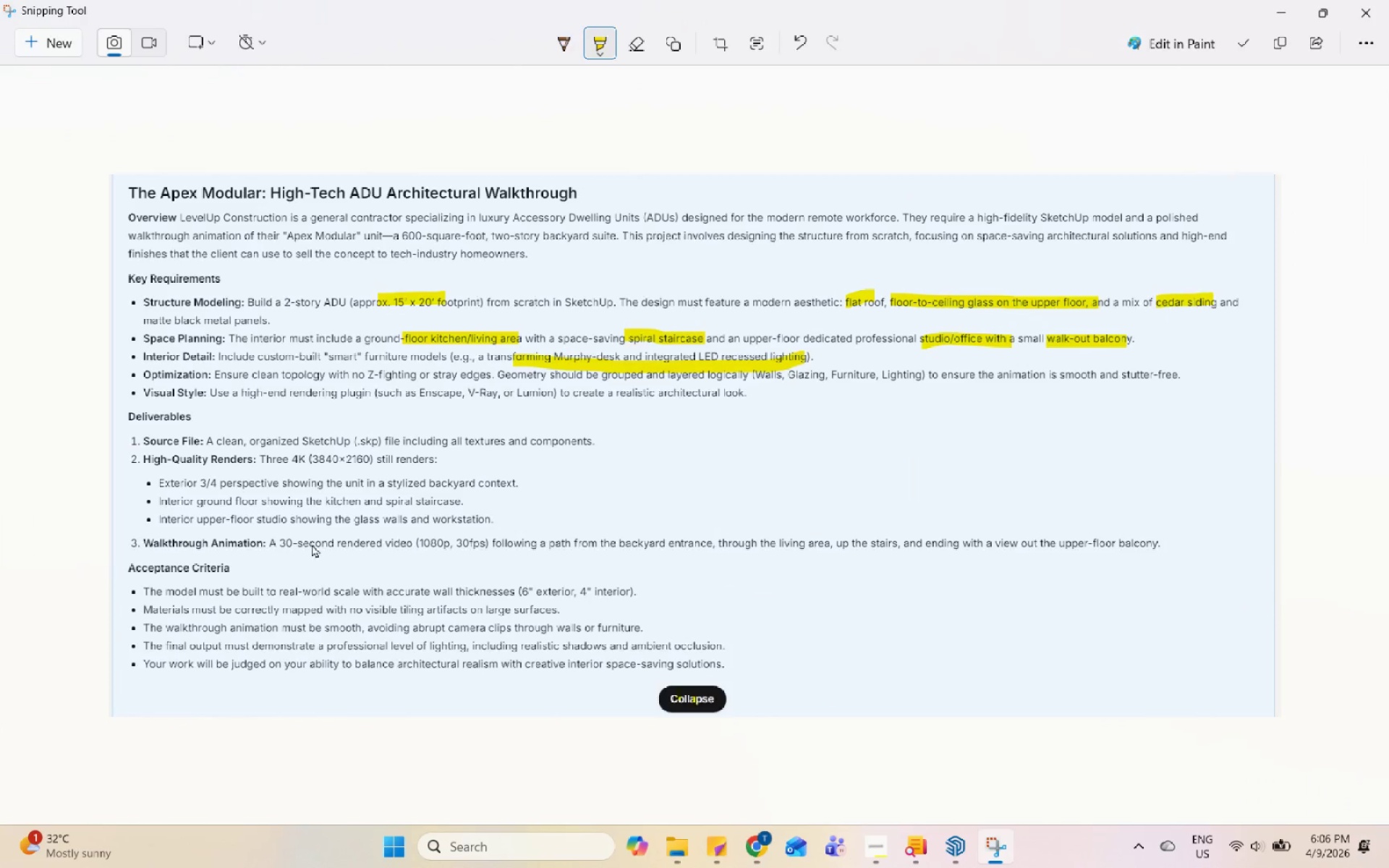 
left_click_drag(start_coordinate=[216, 481], to_coordinate=[303, 489])
 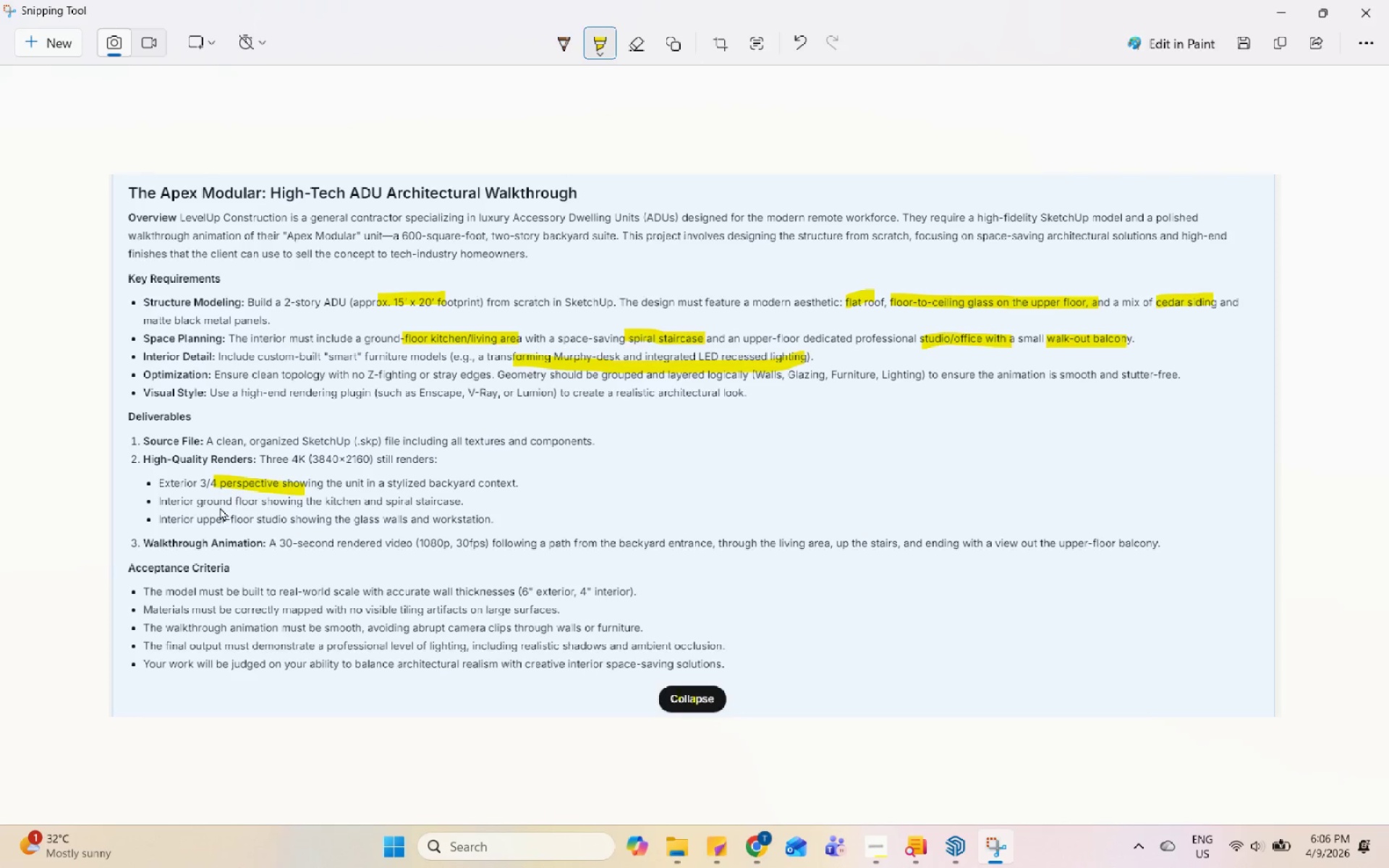 
left_click_drag(start_coordinate=[220, 499], to_coordinate=[352, 499])
 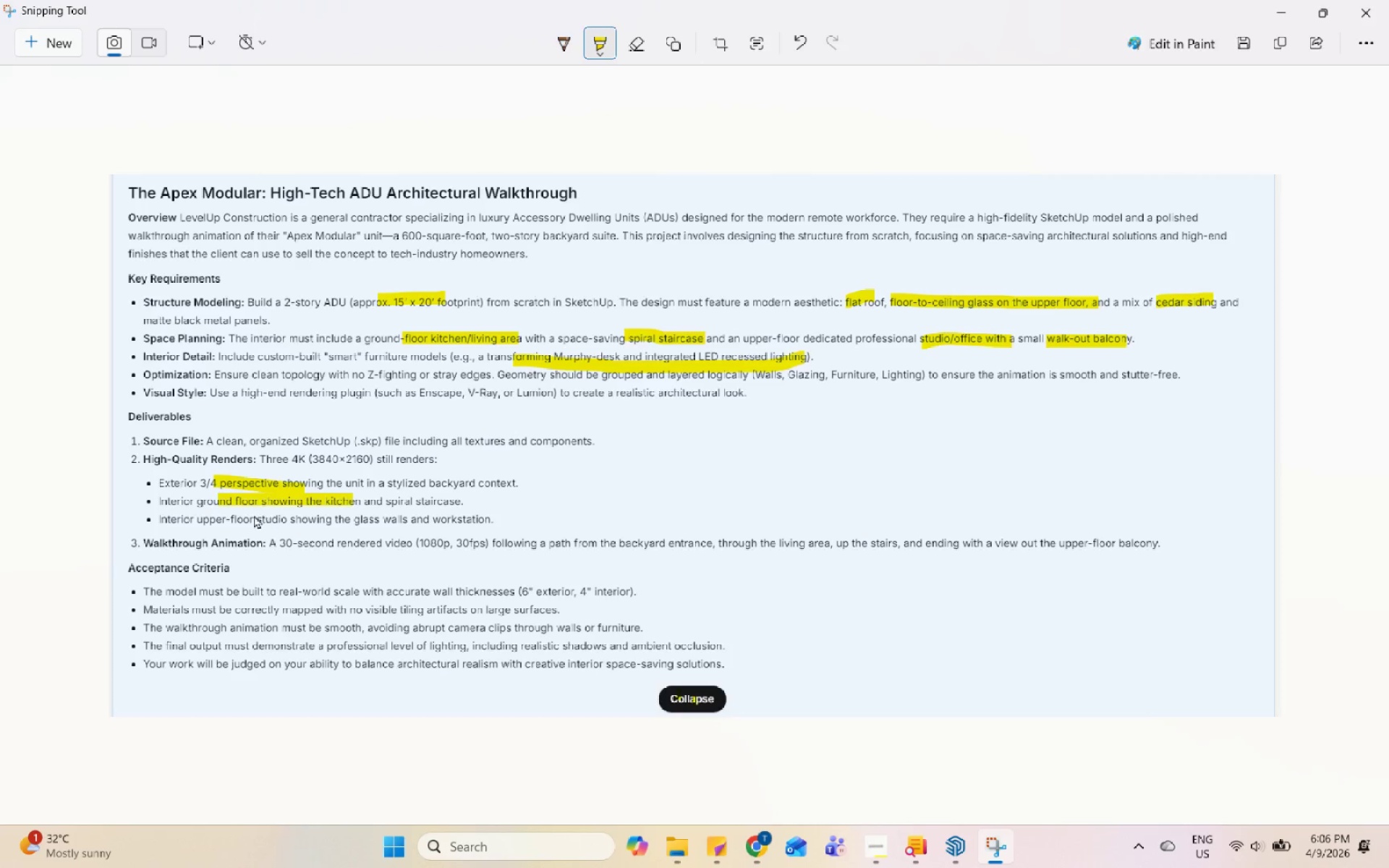 
left_click_drag(start_coordinate=[249, 516], to_coordinate=[374, 521])
 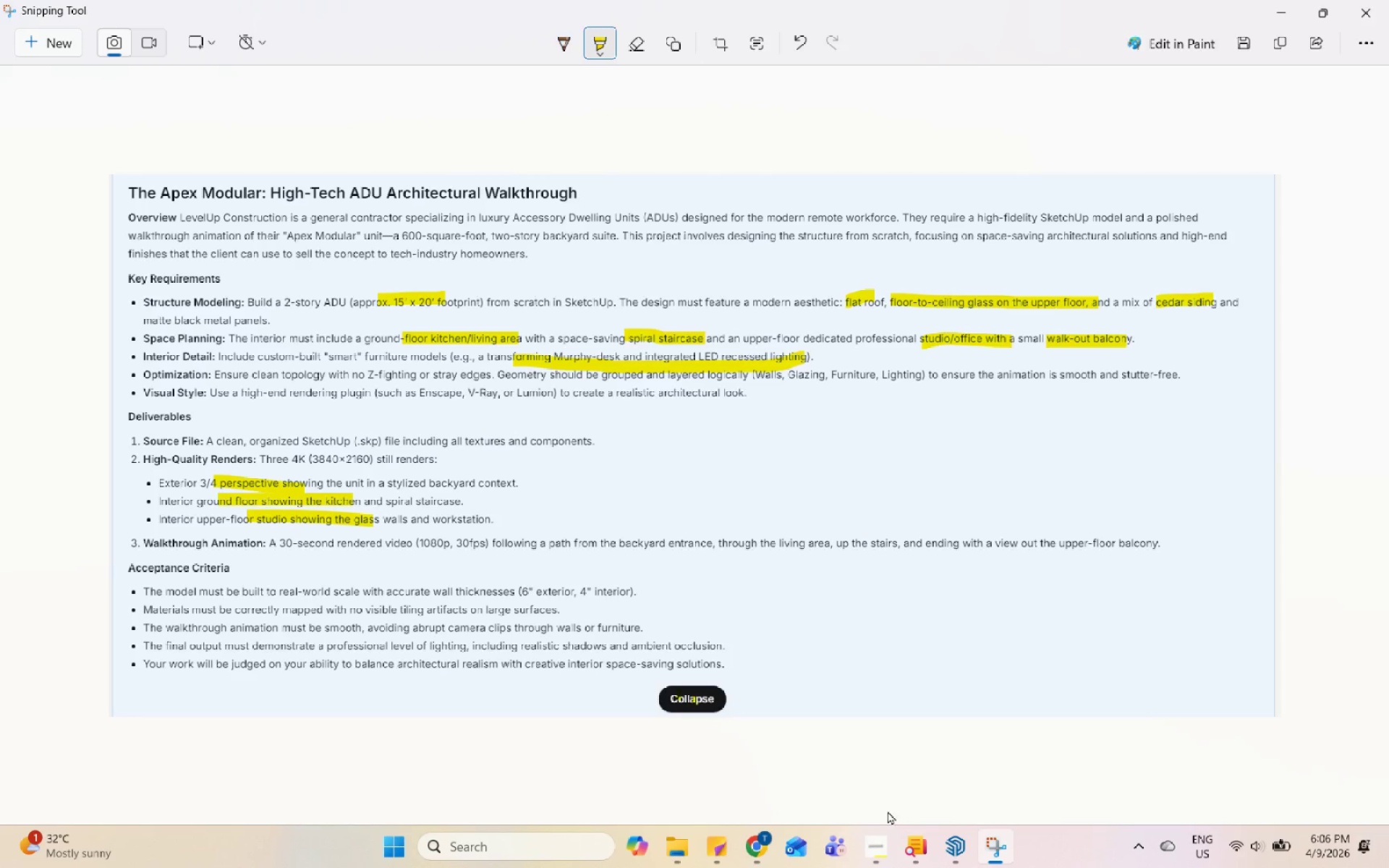 
left_click([985, 844])
 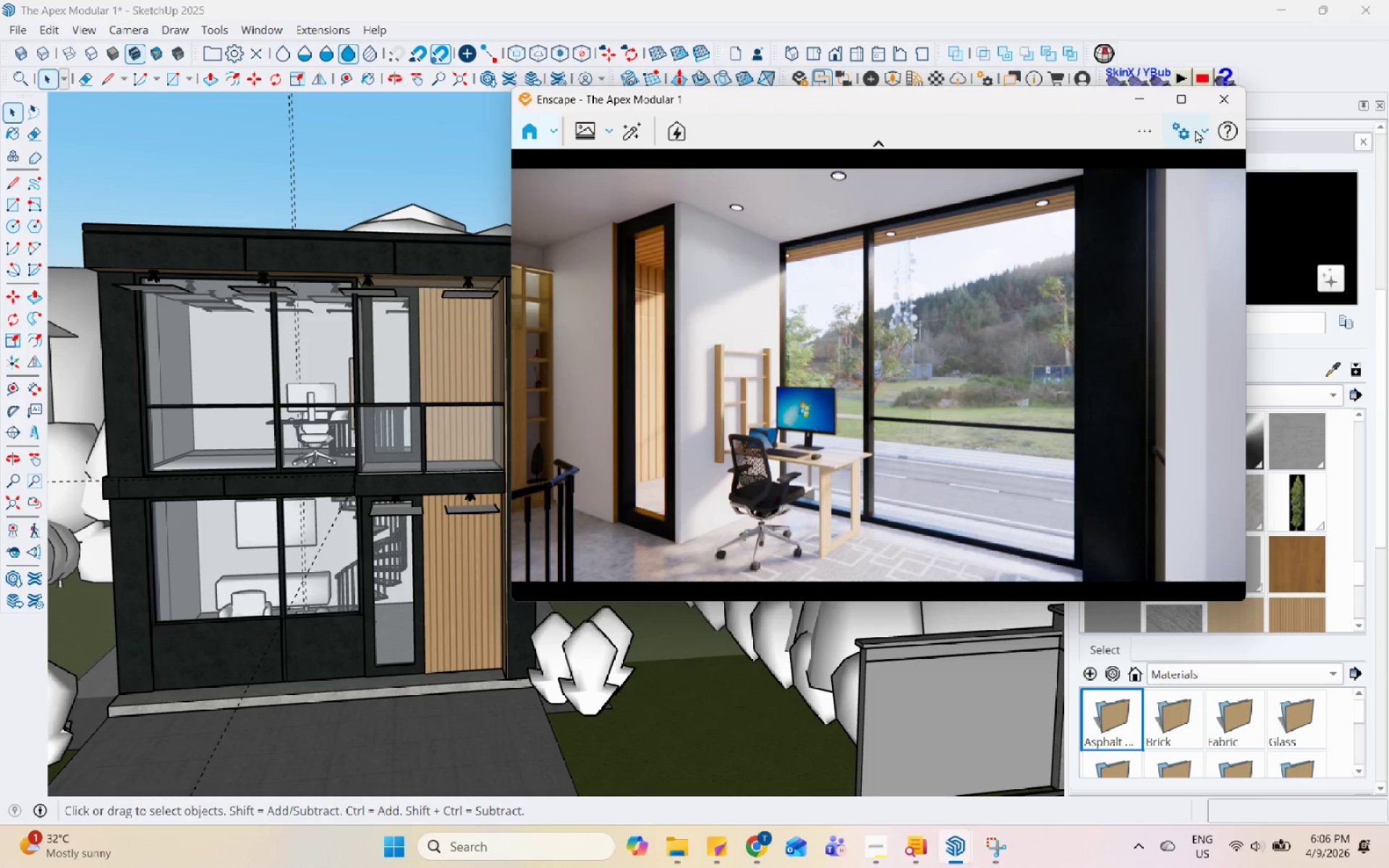 
left_click([1186, 171])
 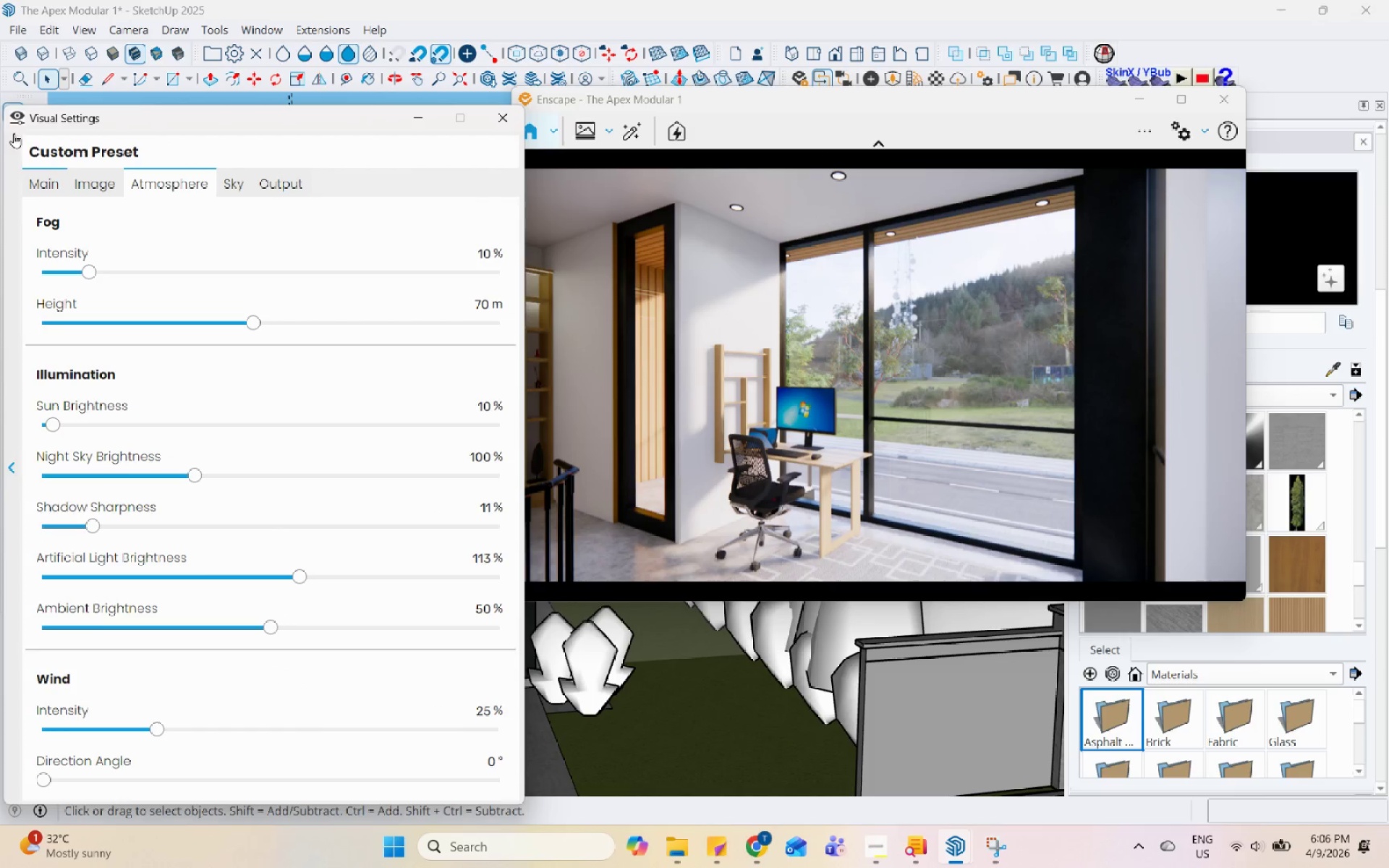 
left_click([37, 184])
 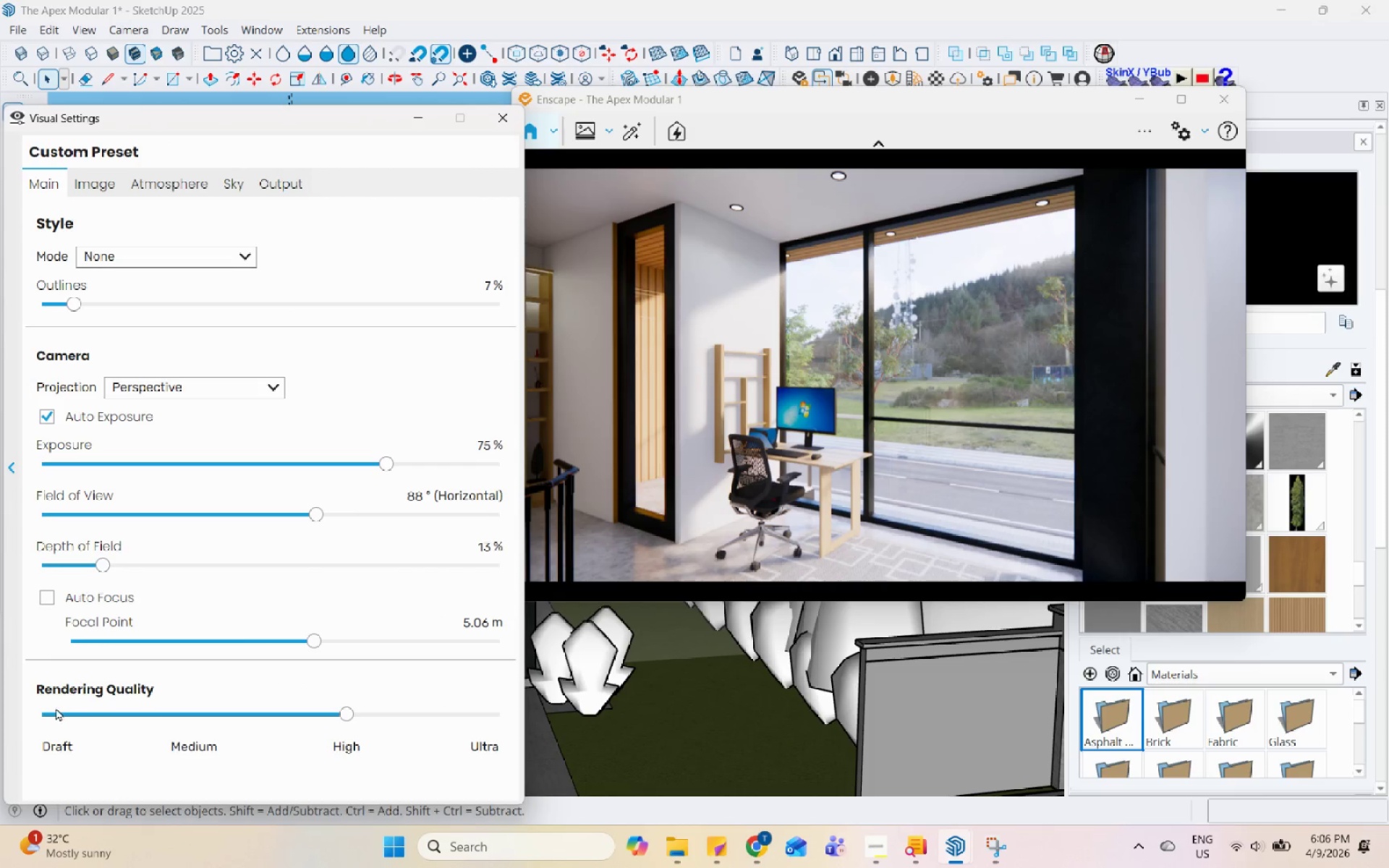 
left_click([53, 711])
 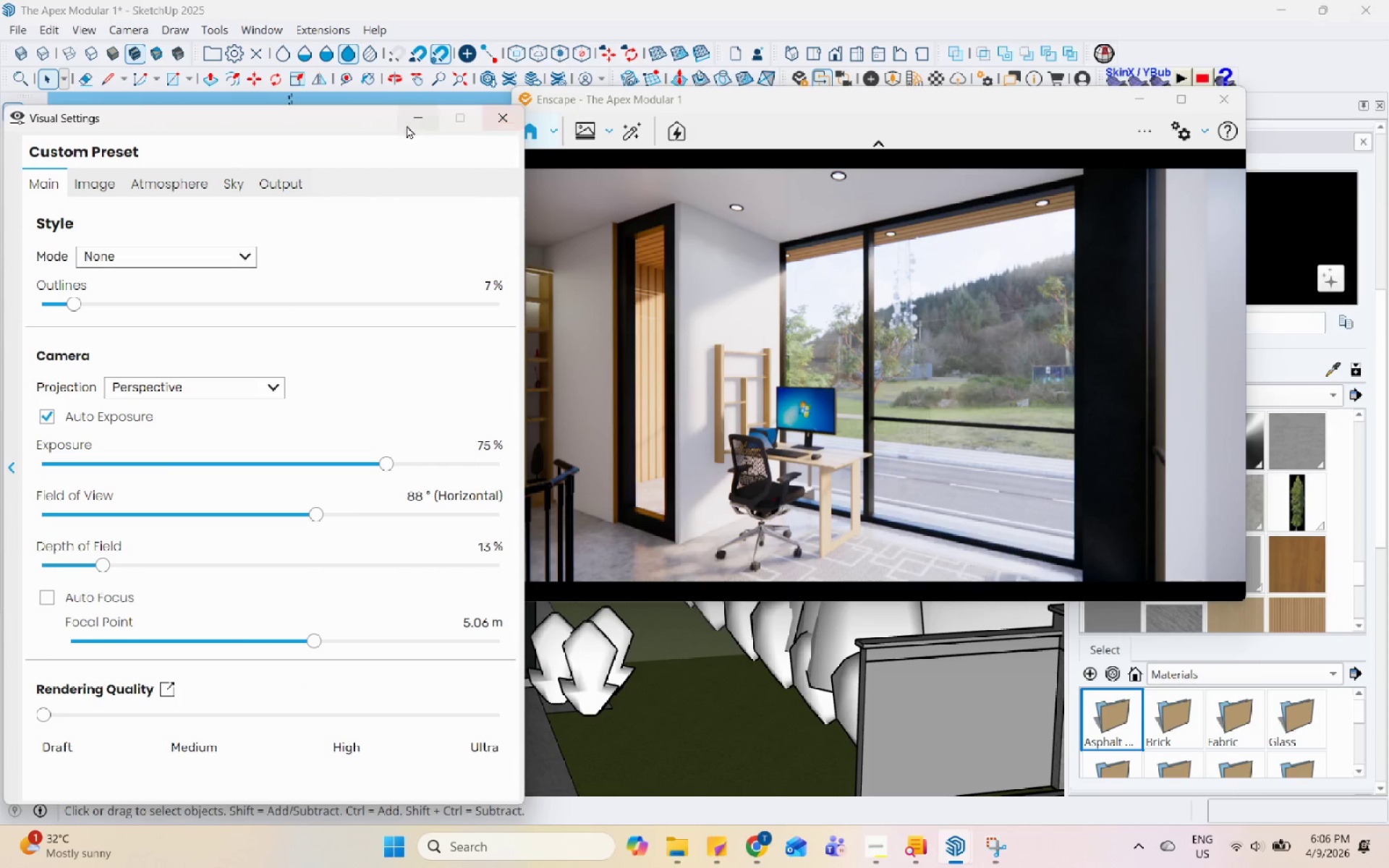 
left_click([411, 116])
 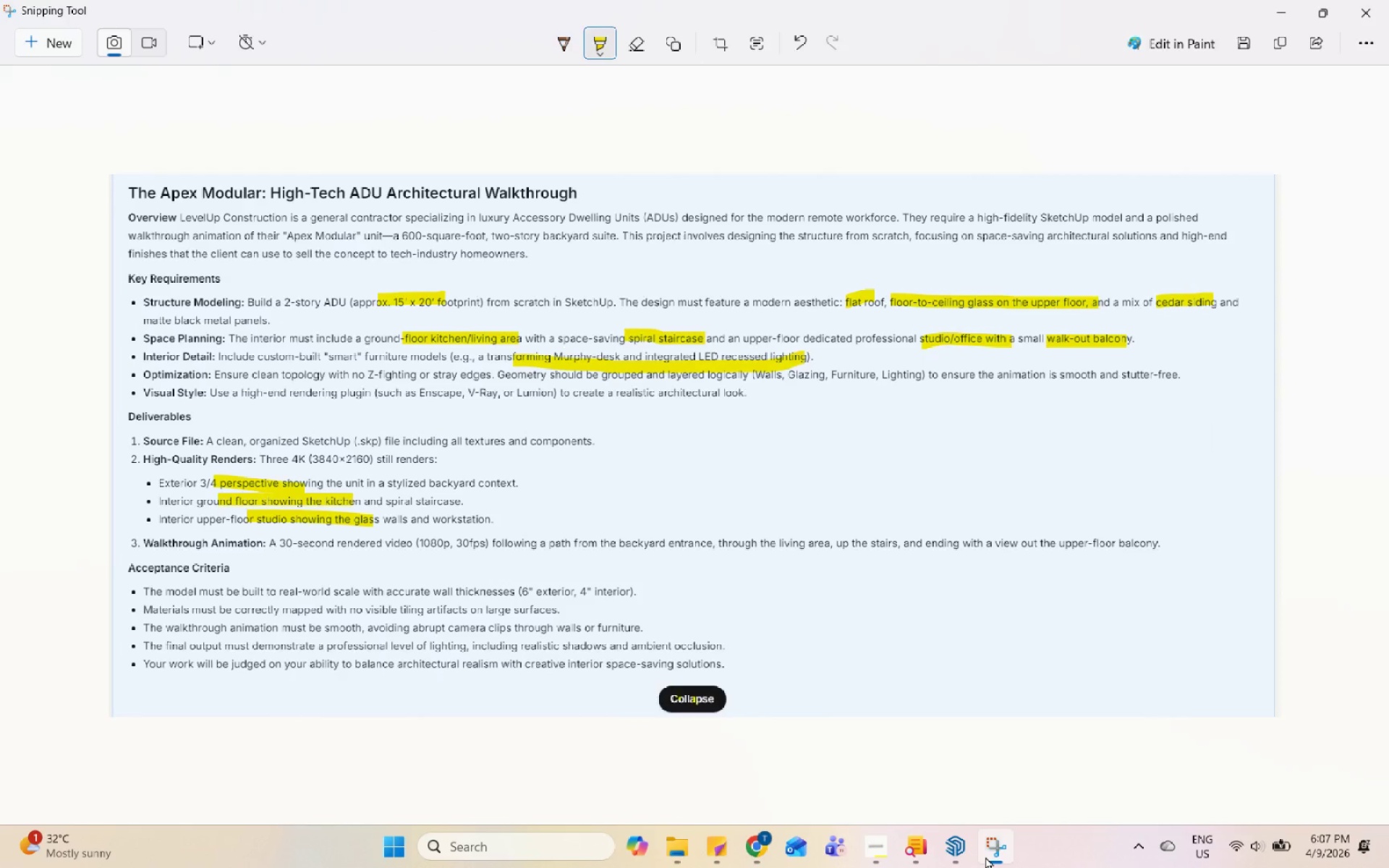 
wait(7.7)
 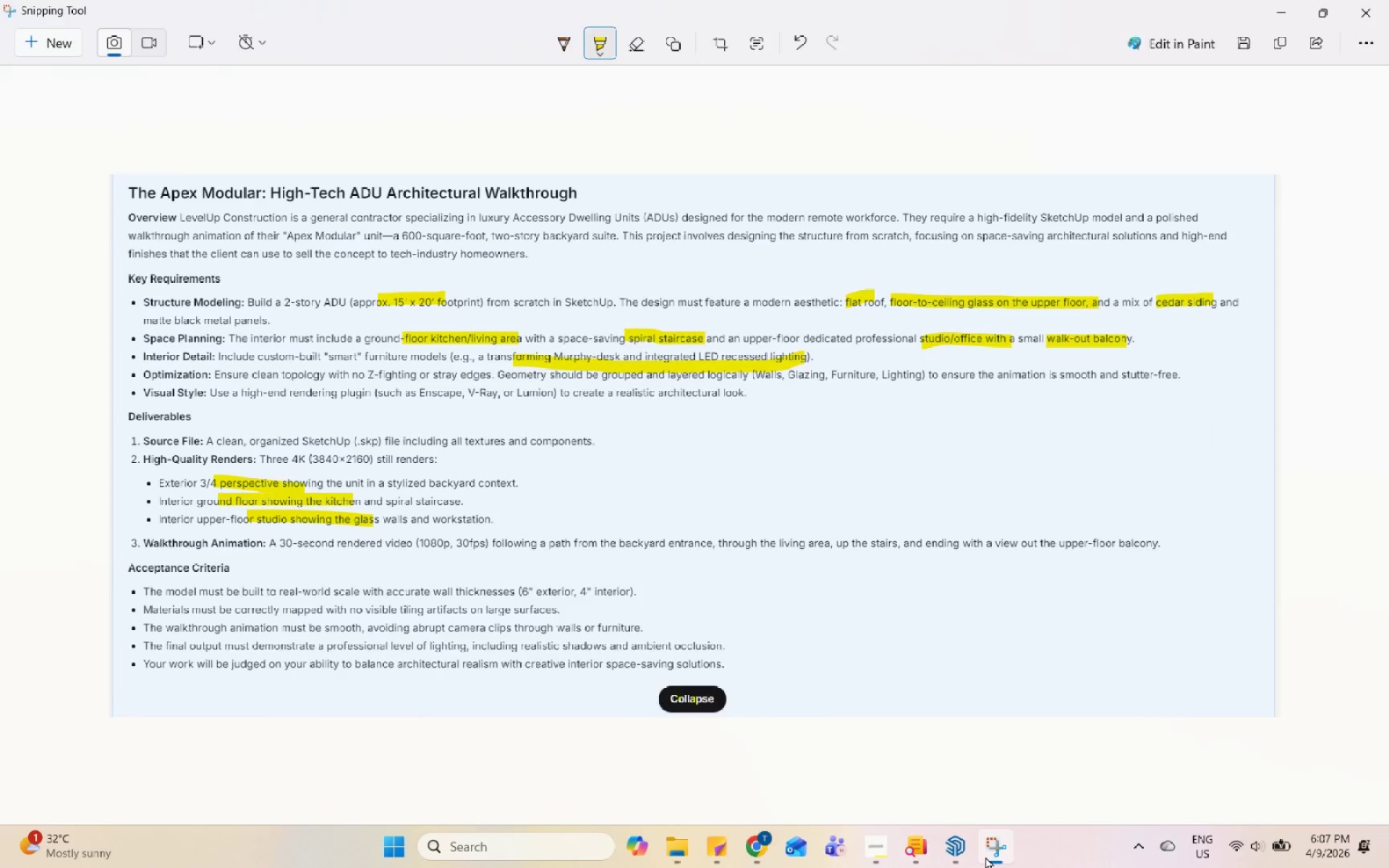 
left_click([985, 856])
 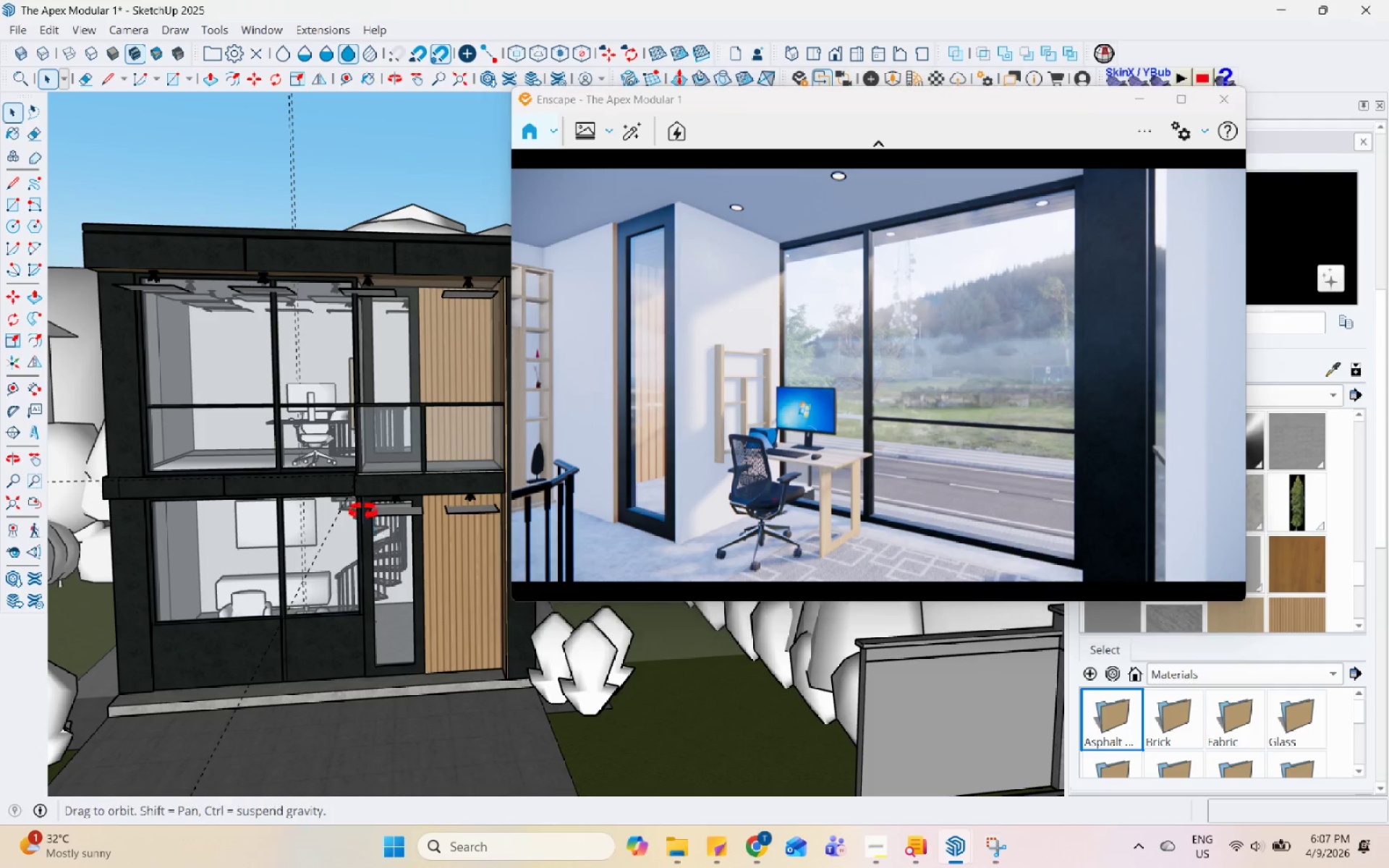 
scroll: coordinate [288, 501], scroll_direction: up, amount: 4.0
 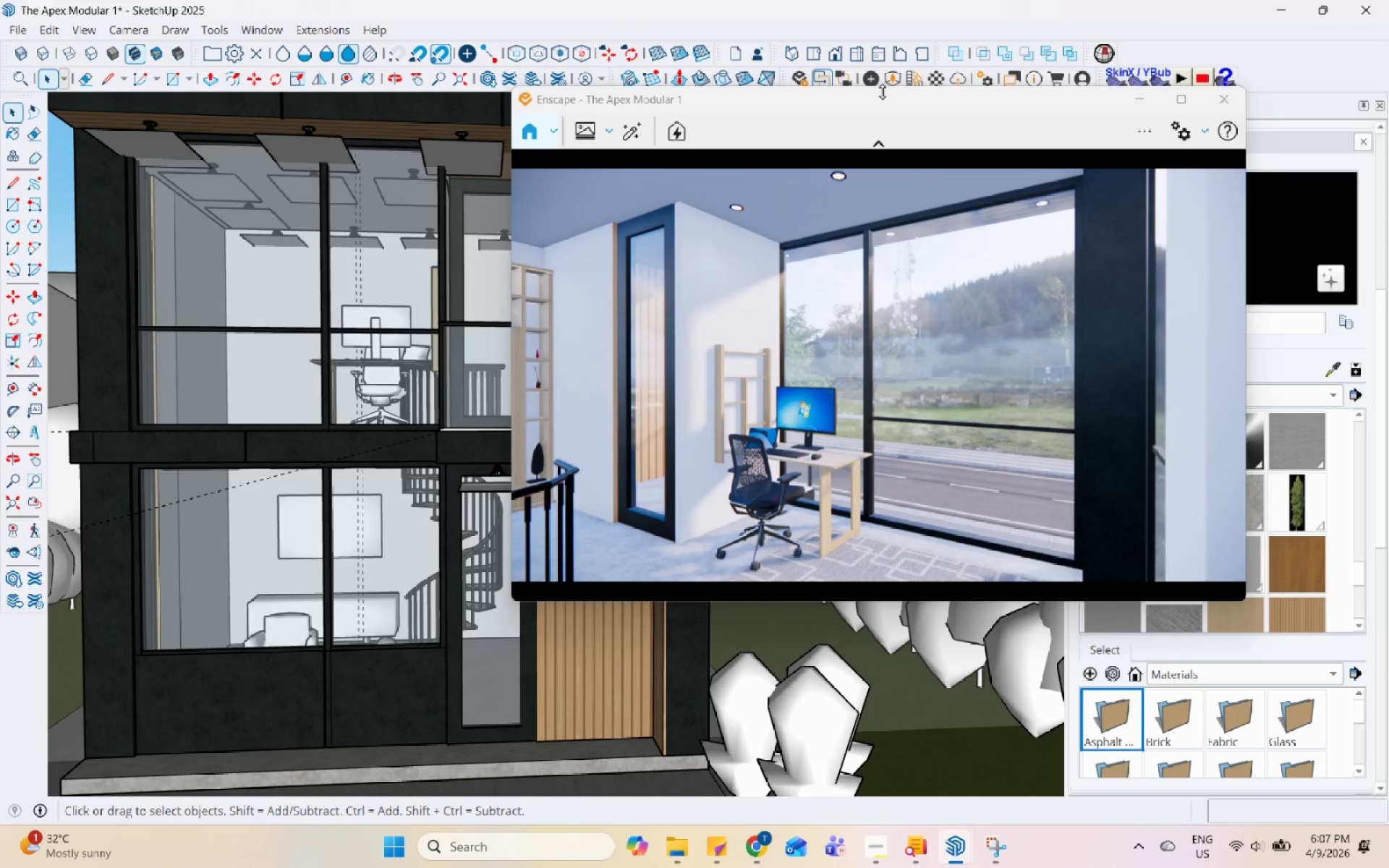 
left_click_drag(start_coordinate=[879, 98], to_coordinate=[983, 58])
 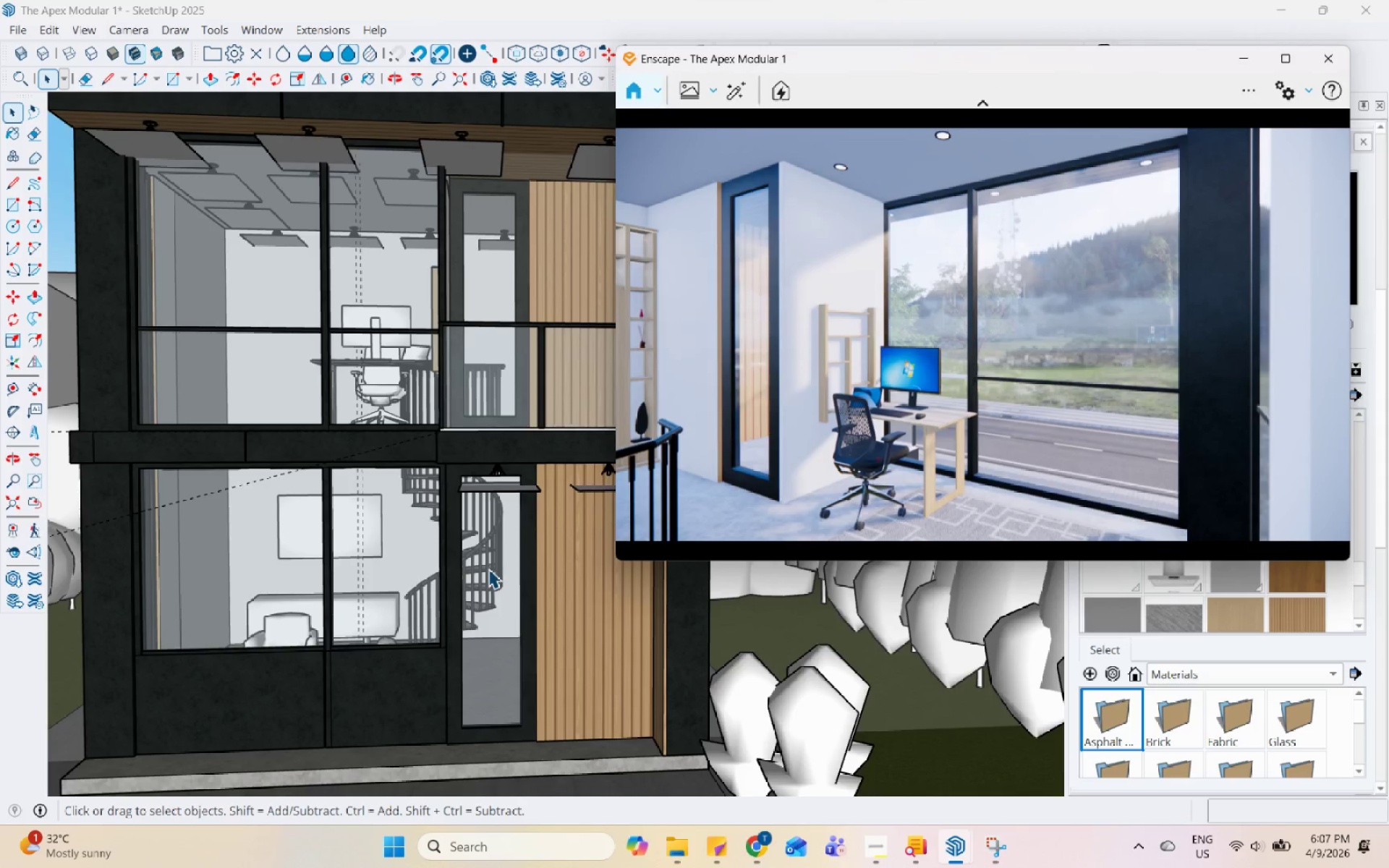 
scroll: coordinate [498, 576], scroll_direction: down, amount: 3.0
 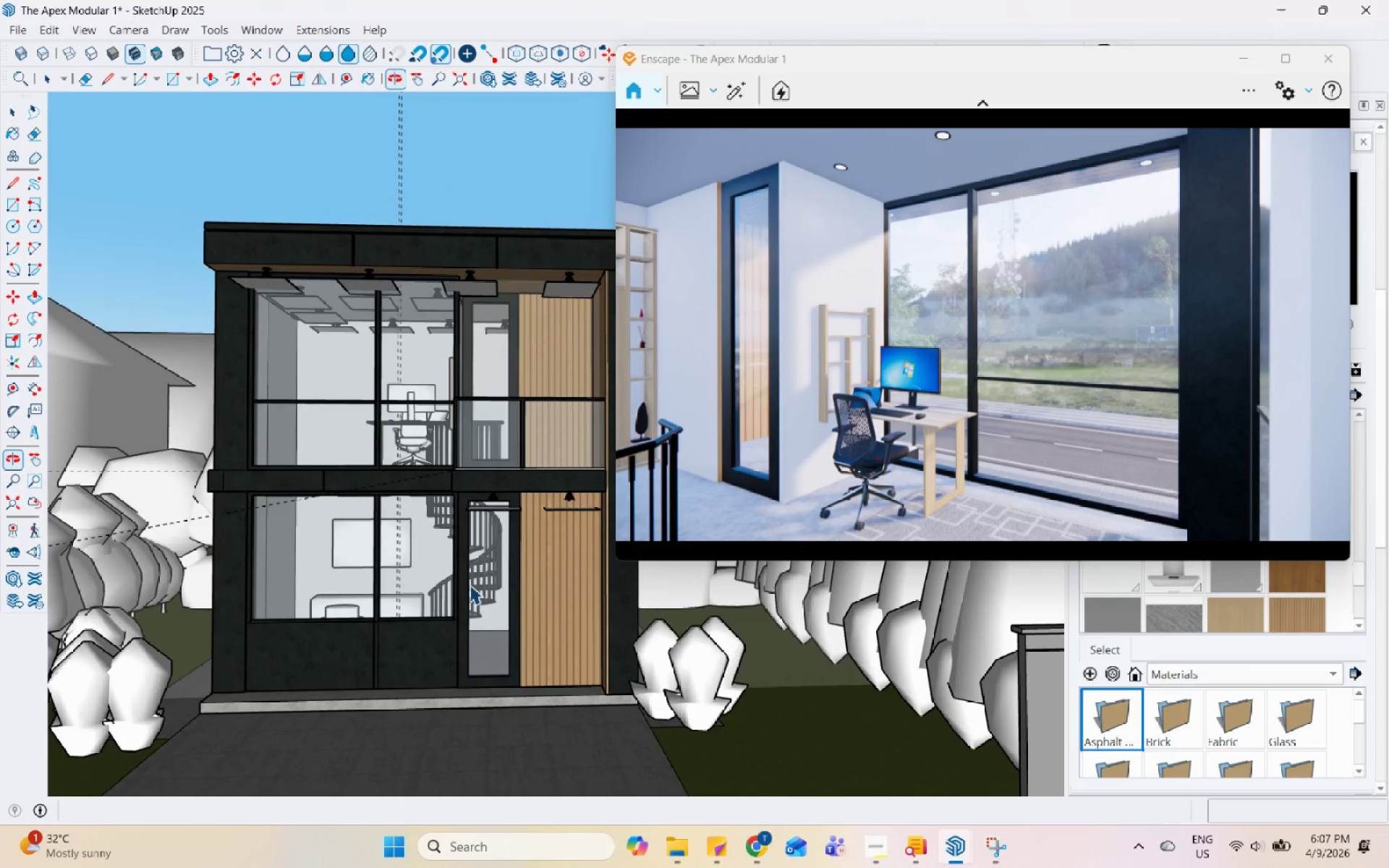 
double_click([524, 638])
 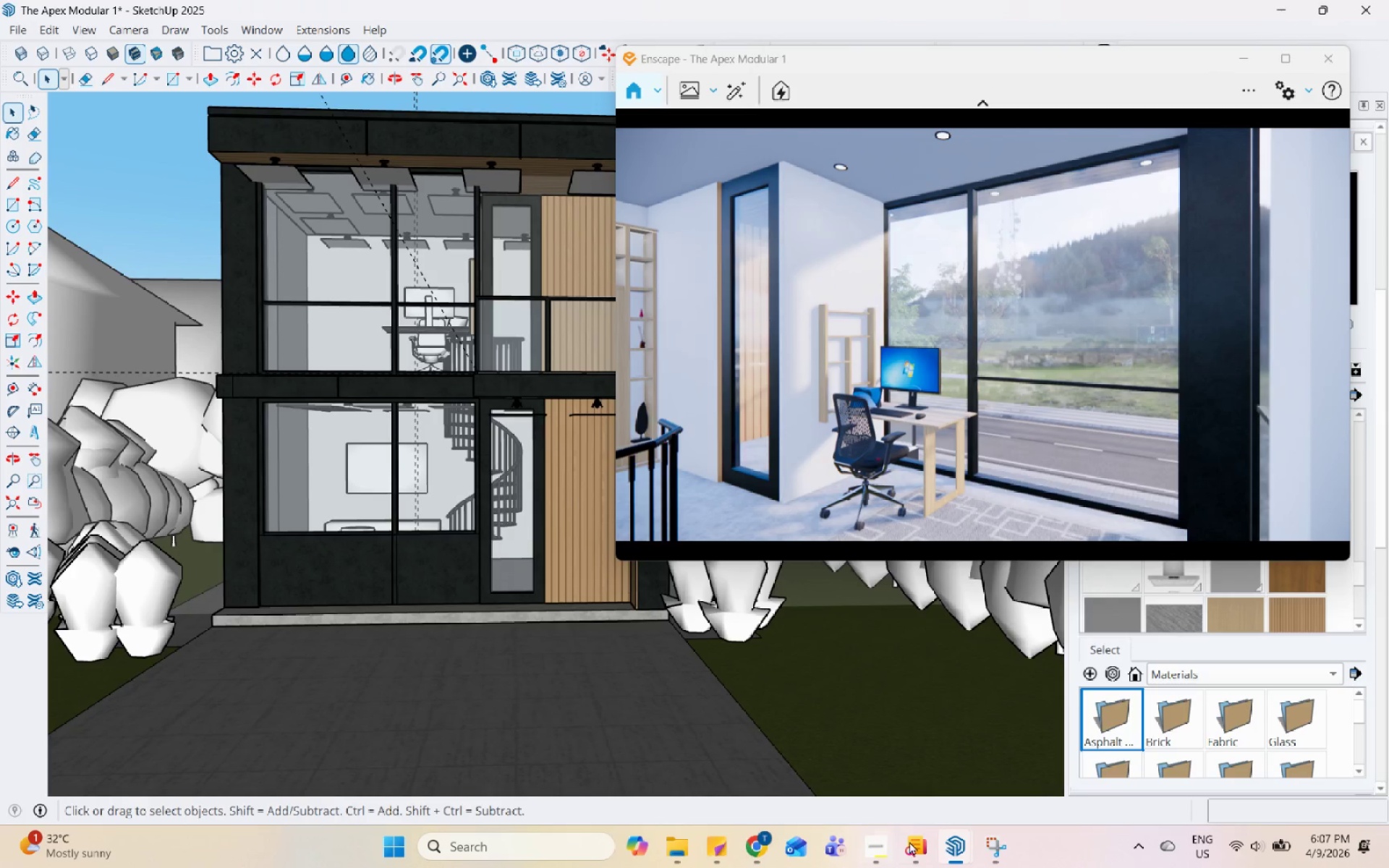 
scroll: coordinate [536, 658], scroll_direction: none, amount: 0.0
 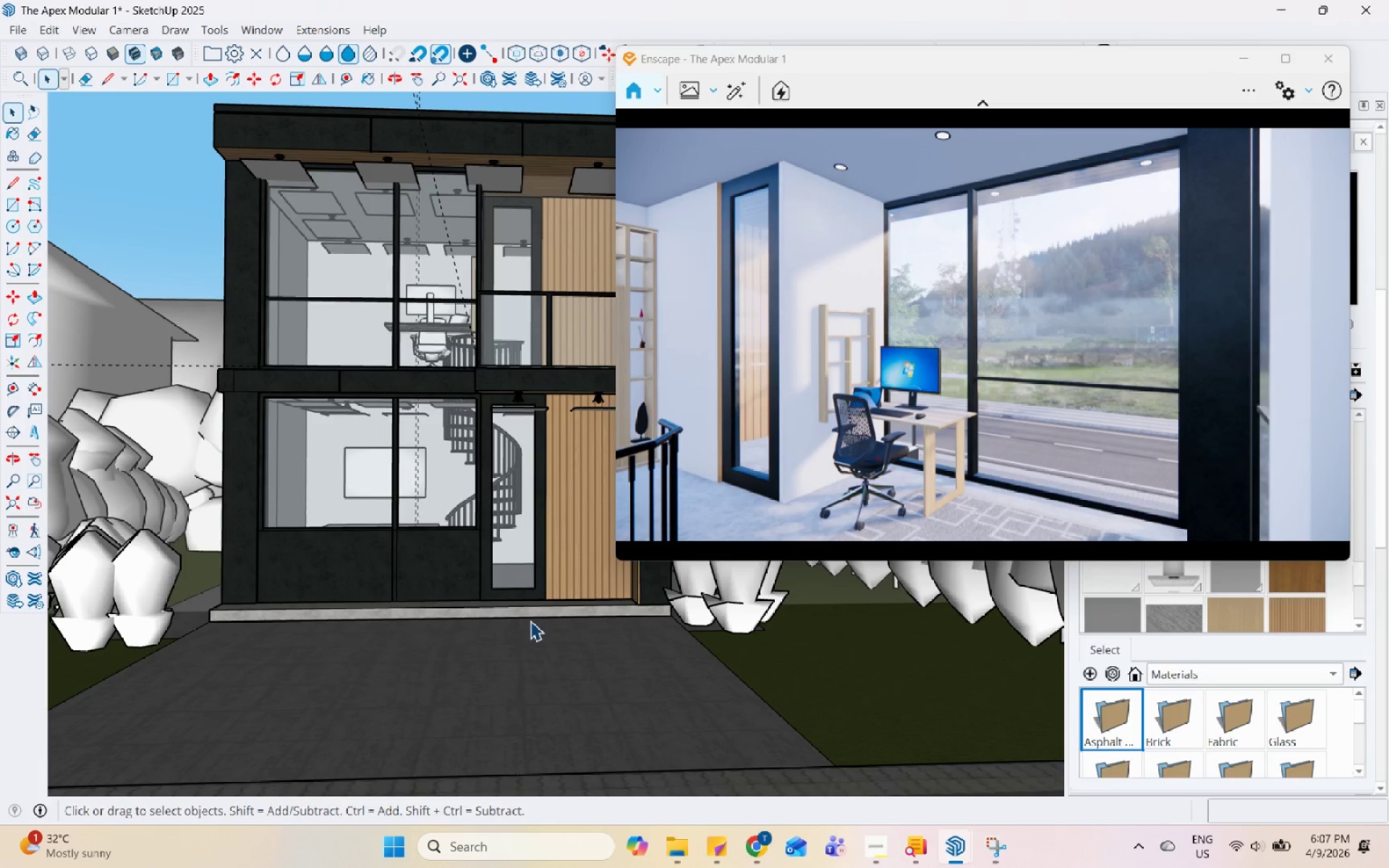 
left_click([995, 846])
 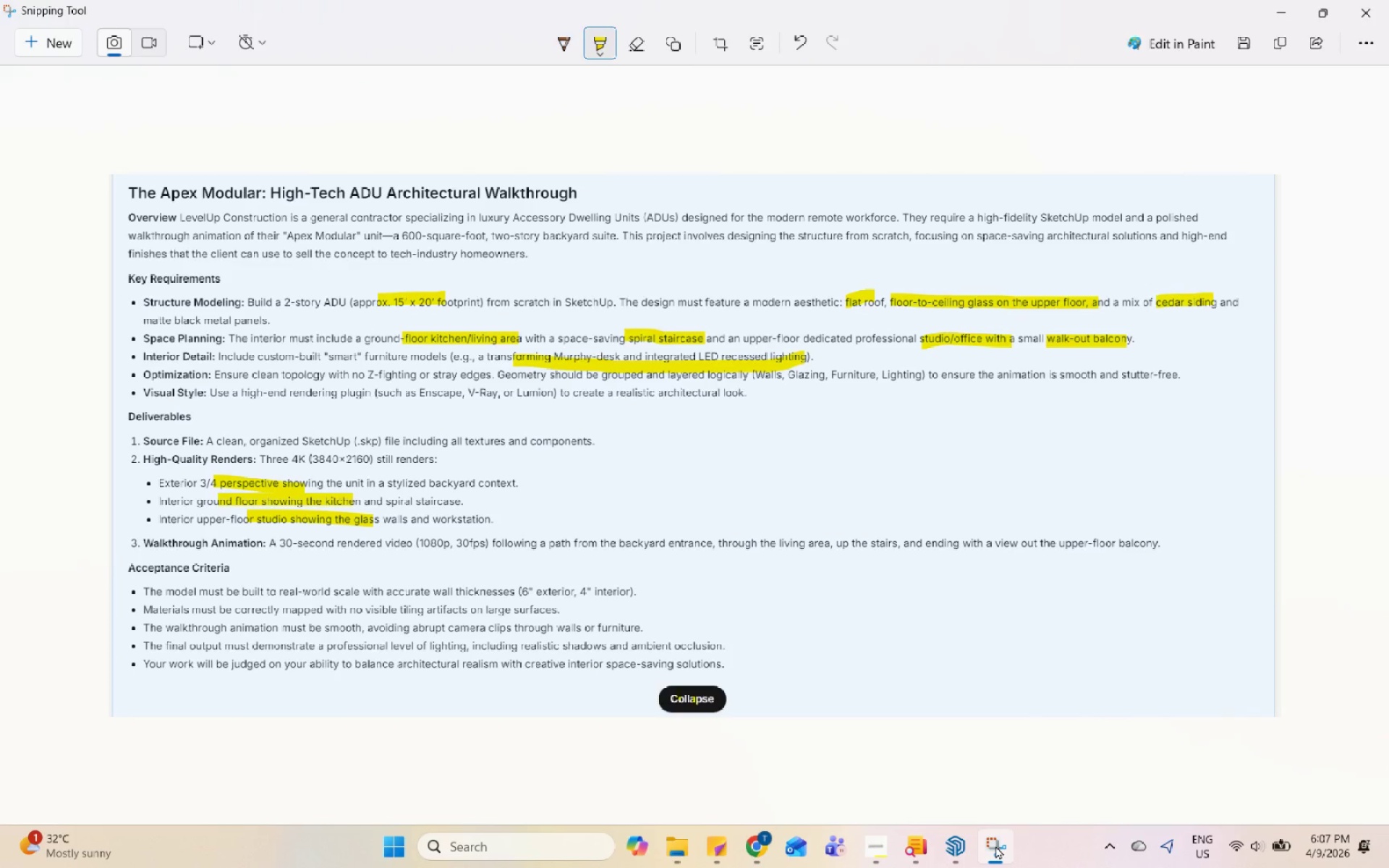 
wait(6.42)
 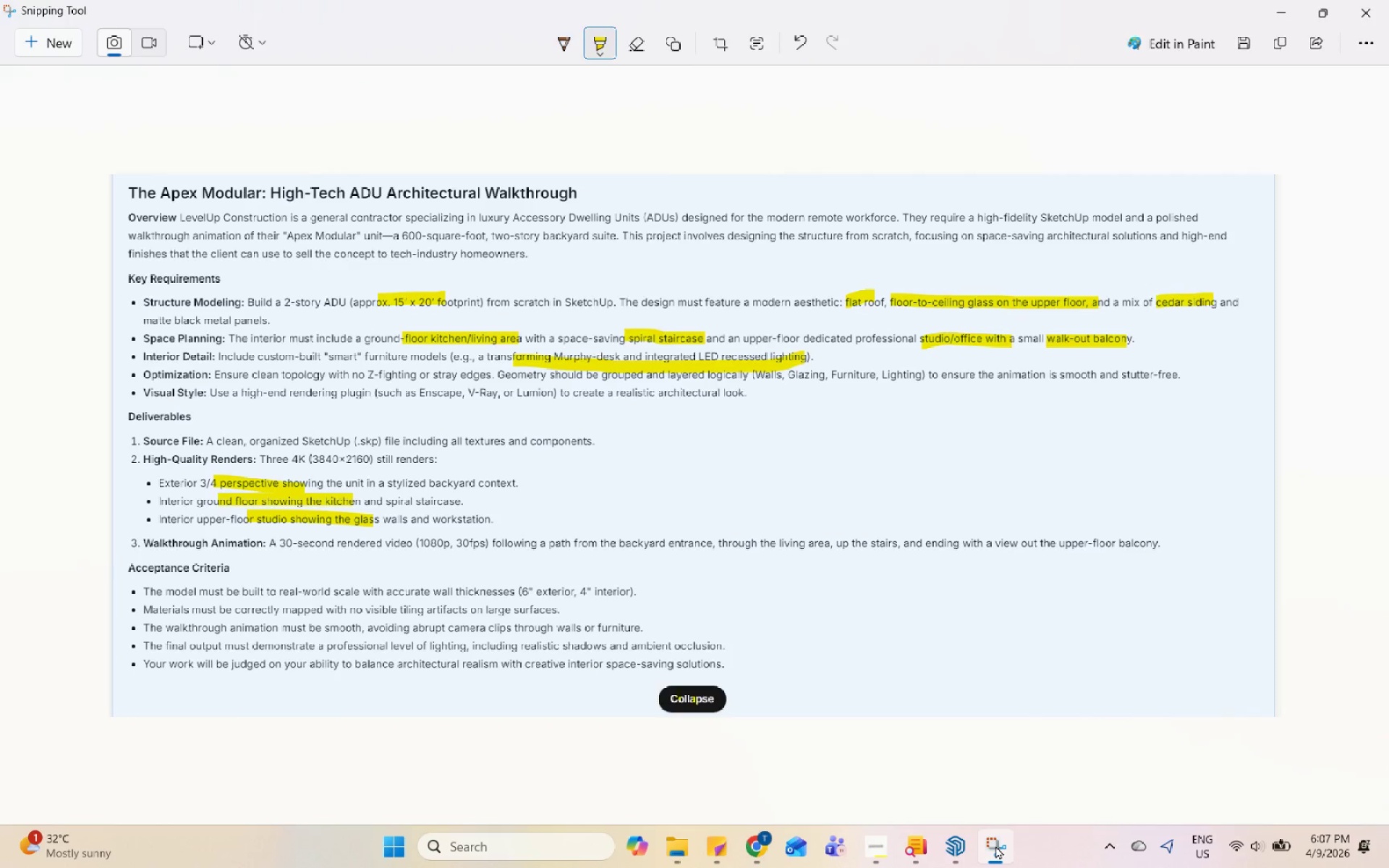 
left_click([995, 846])
 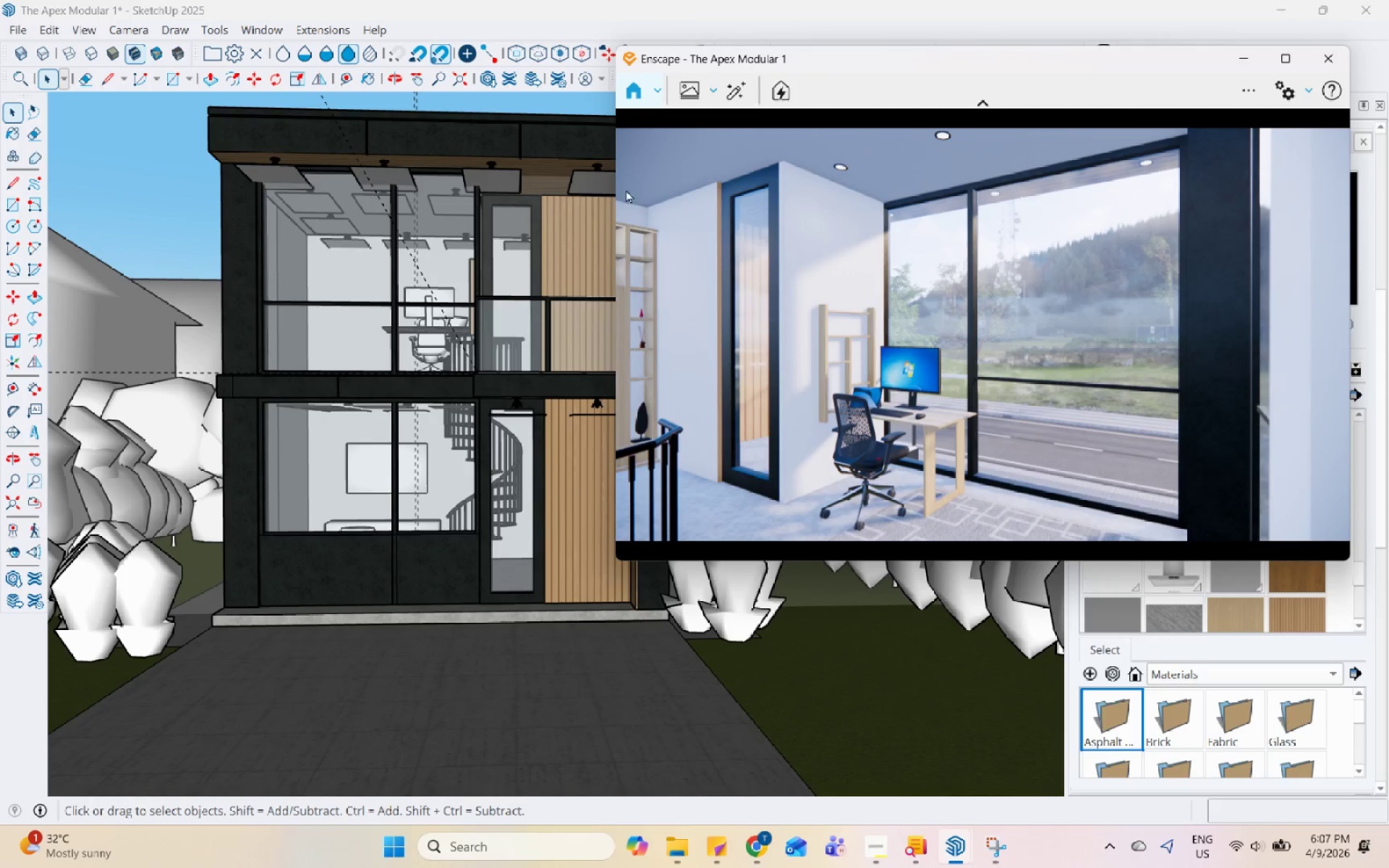 
left_click_drag(start_coordinate=[860, 63], to_coordinate=[875, 141])
 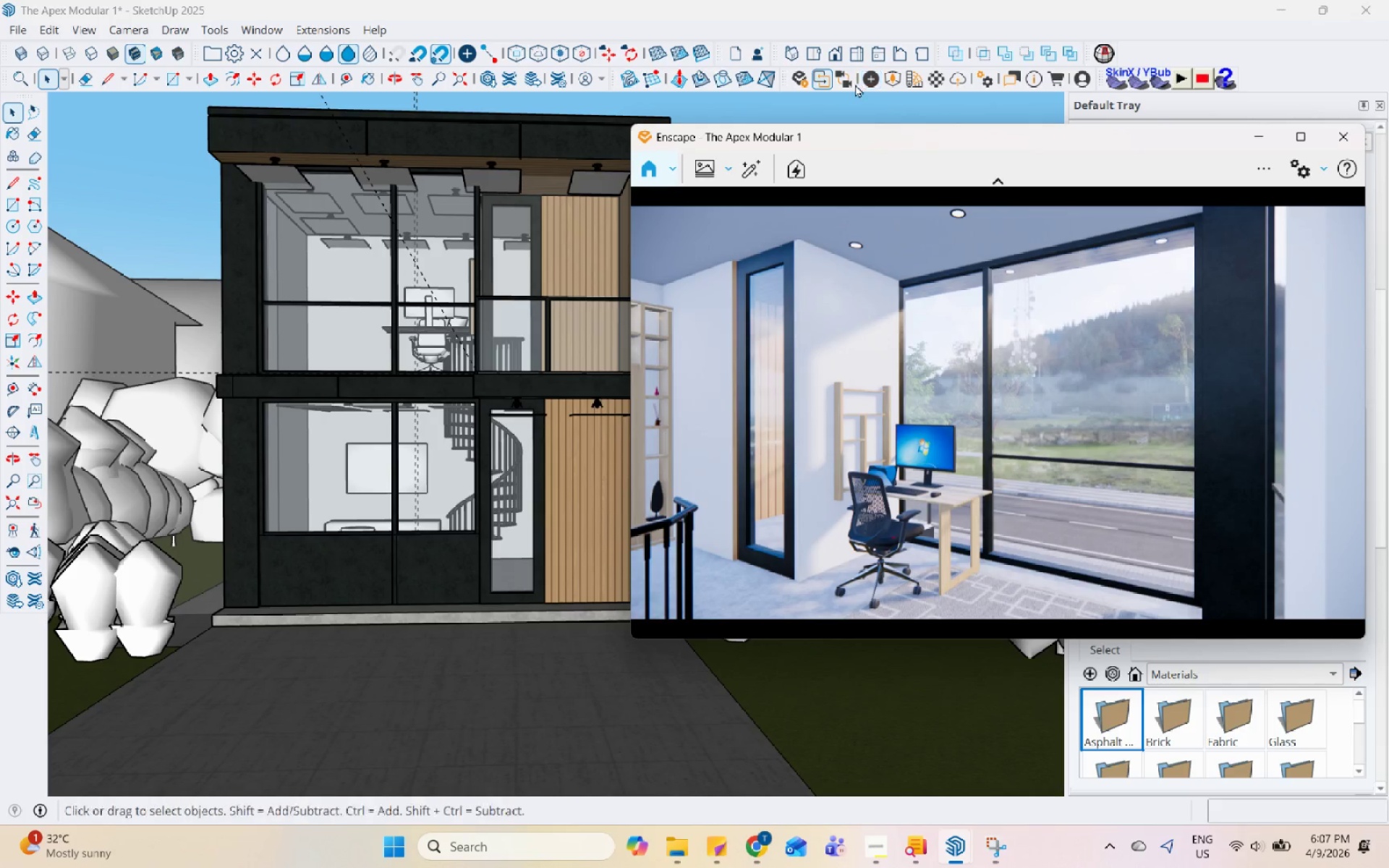 
left_click([846, 77])
 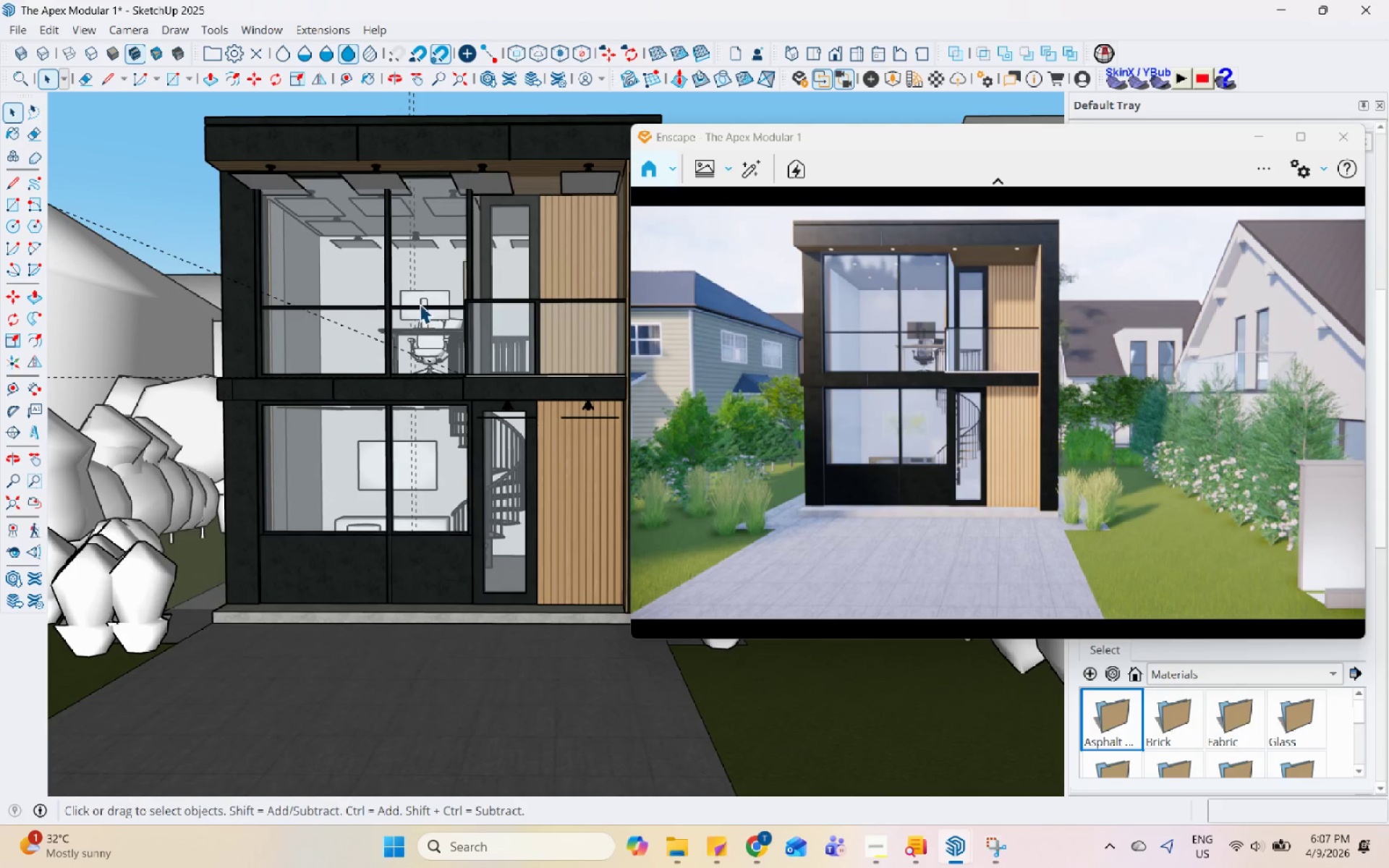 
left_click([38, 462])
 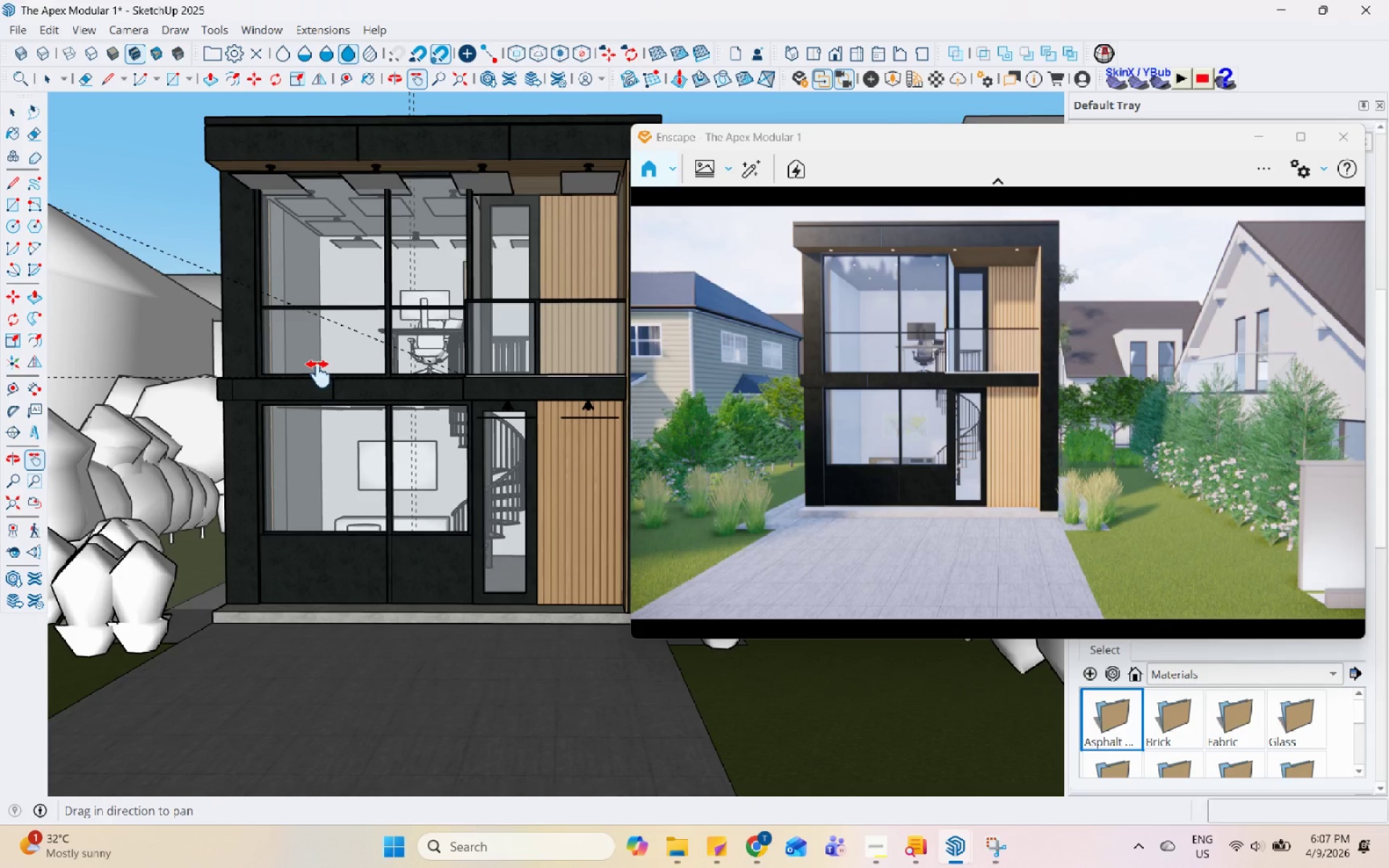 
left_click_drag(start_coordinate=[320, 373], to_coordinate=[390, 412])
 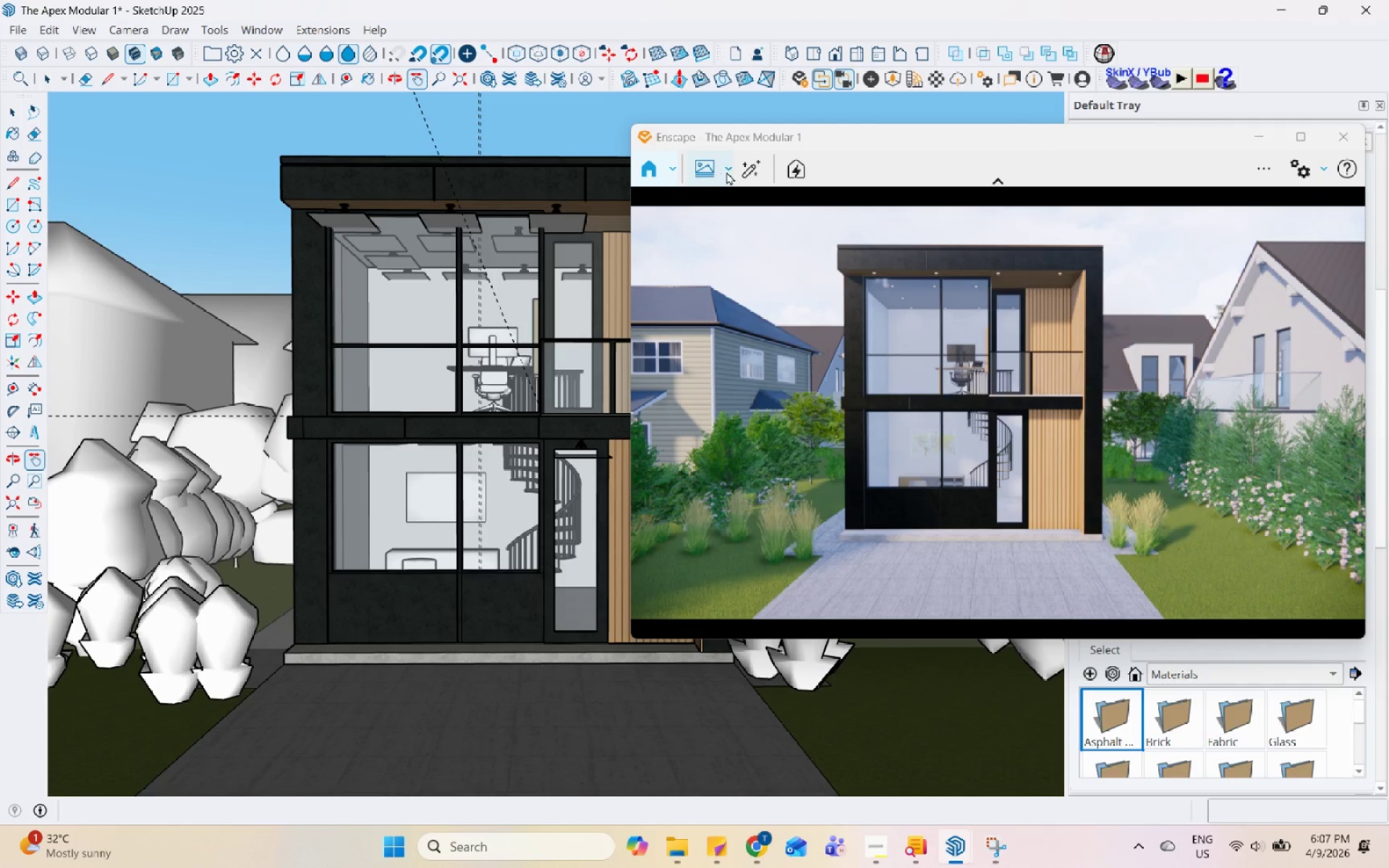 
wait(6.89)
 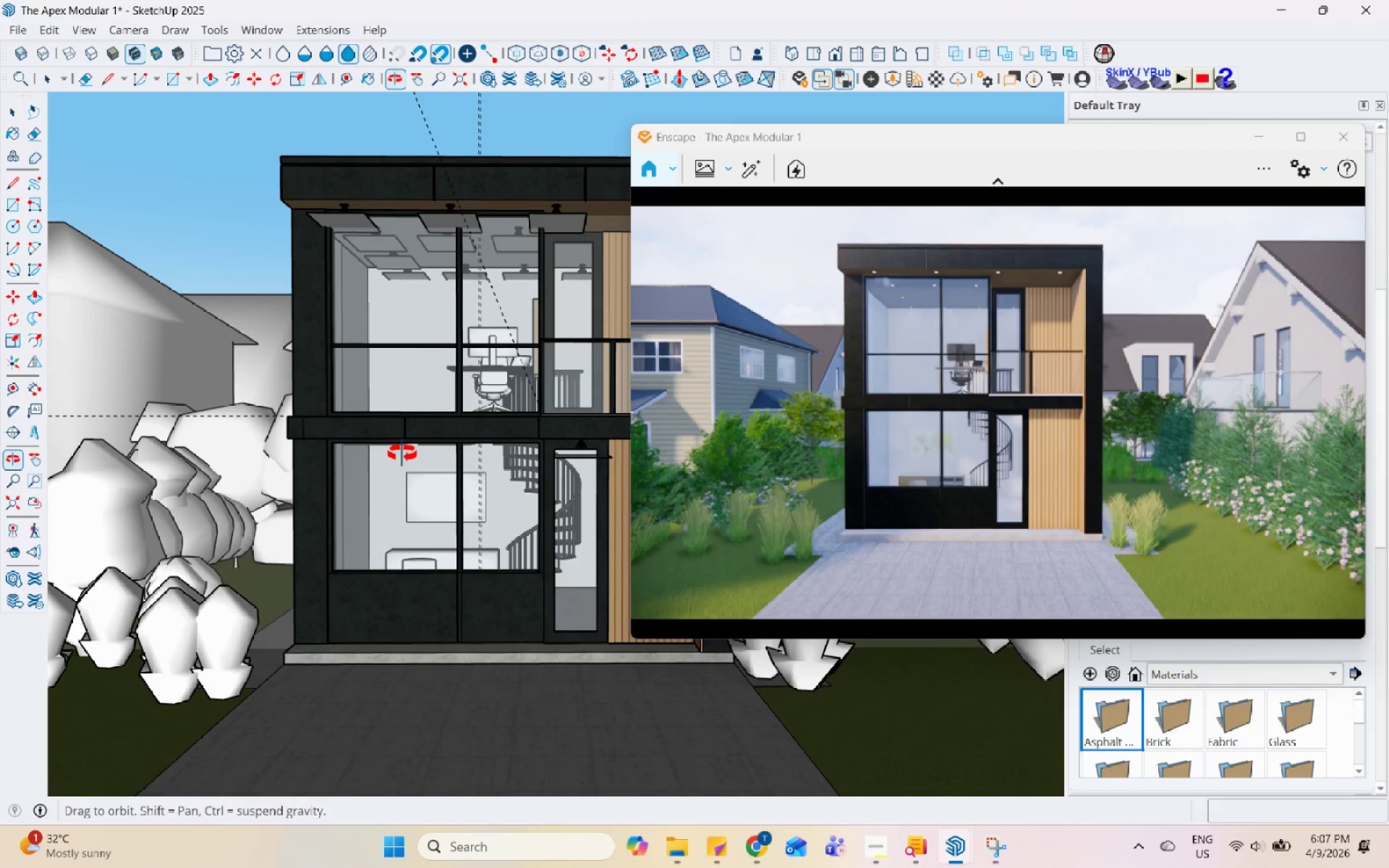 
left_click([875, 864])